 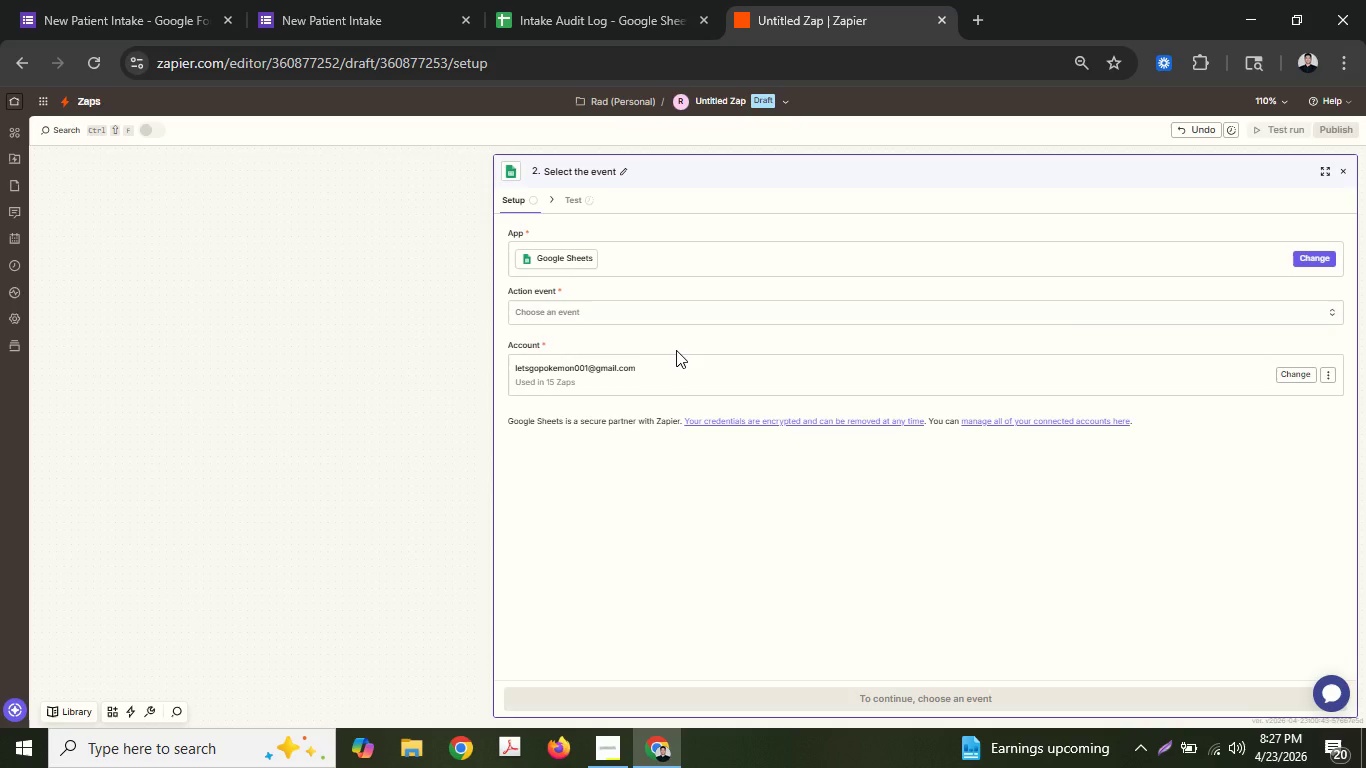 
left_click([690, 318])
 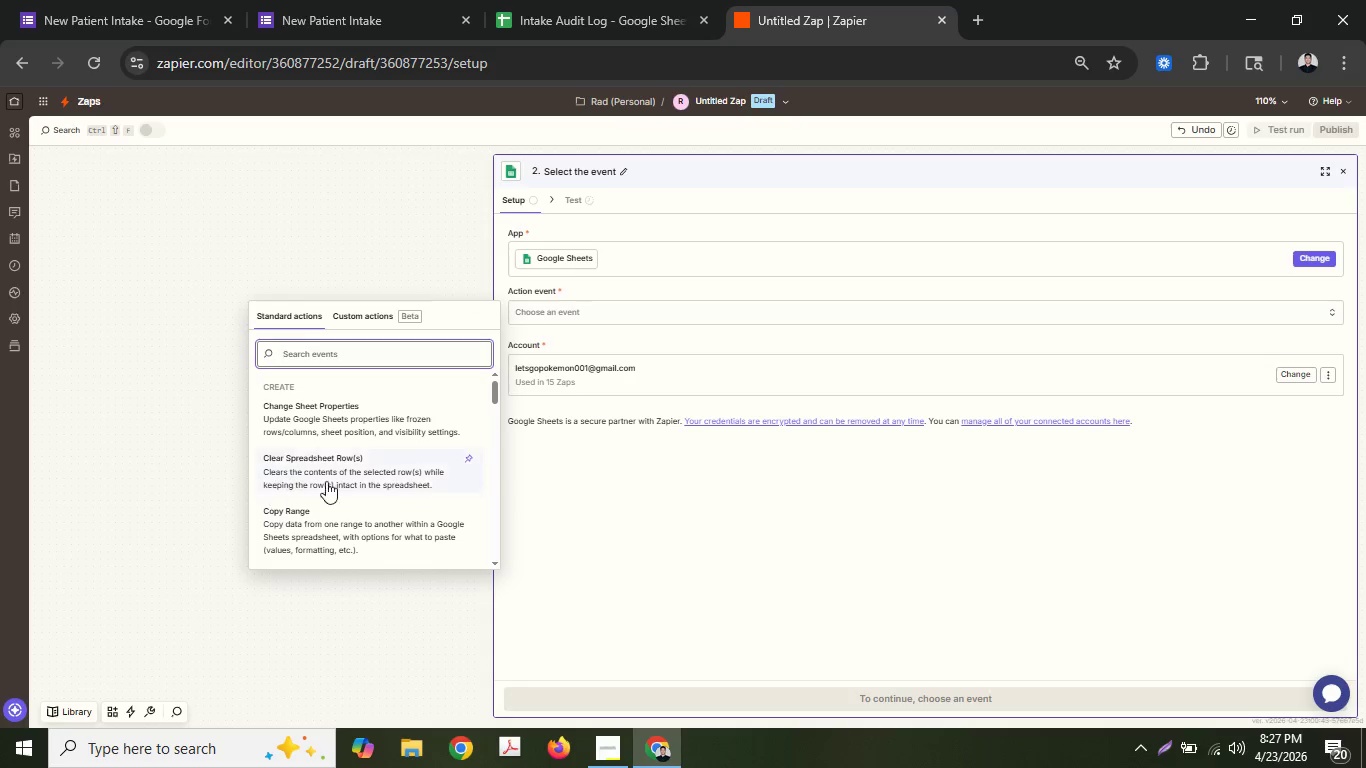 
scroll: coordinate [374, 495], scroll_direction: down, amount: 4.0
 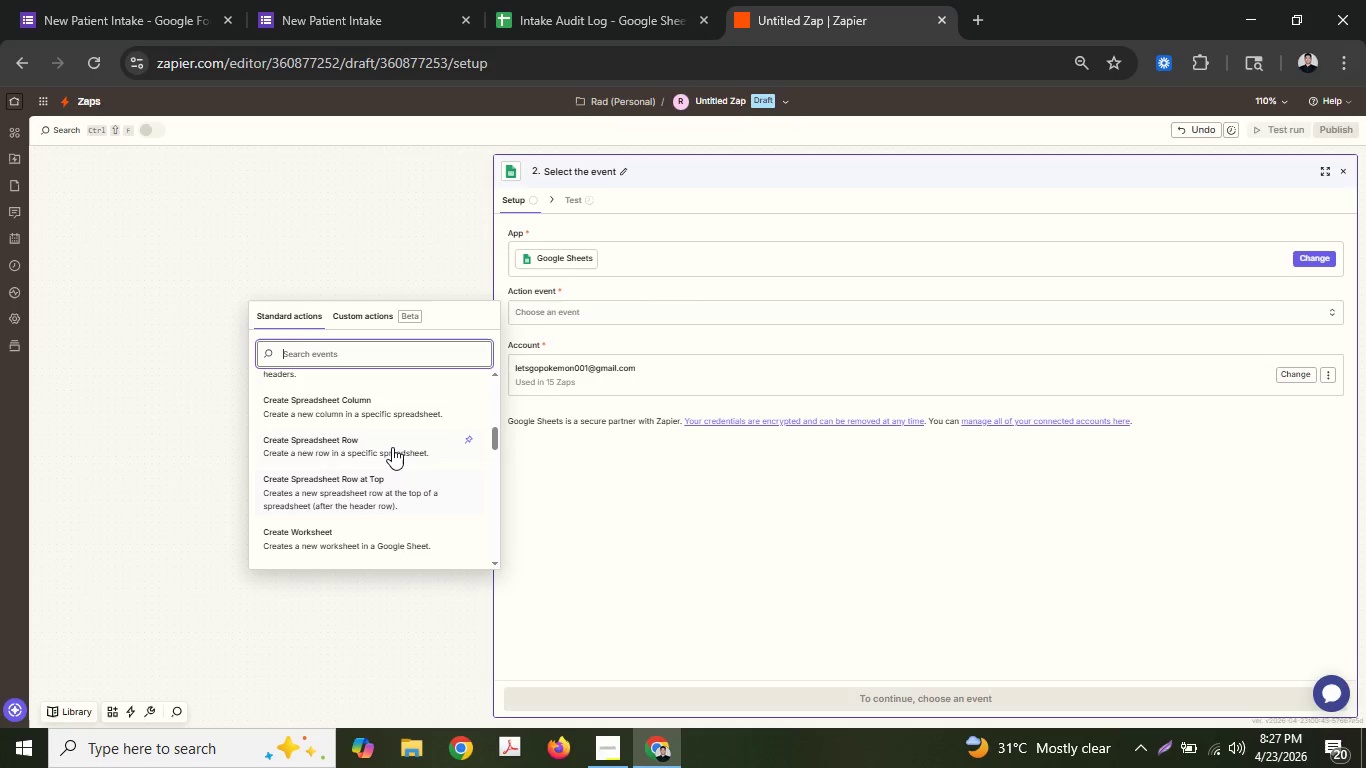 
left_click([392, 447])
 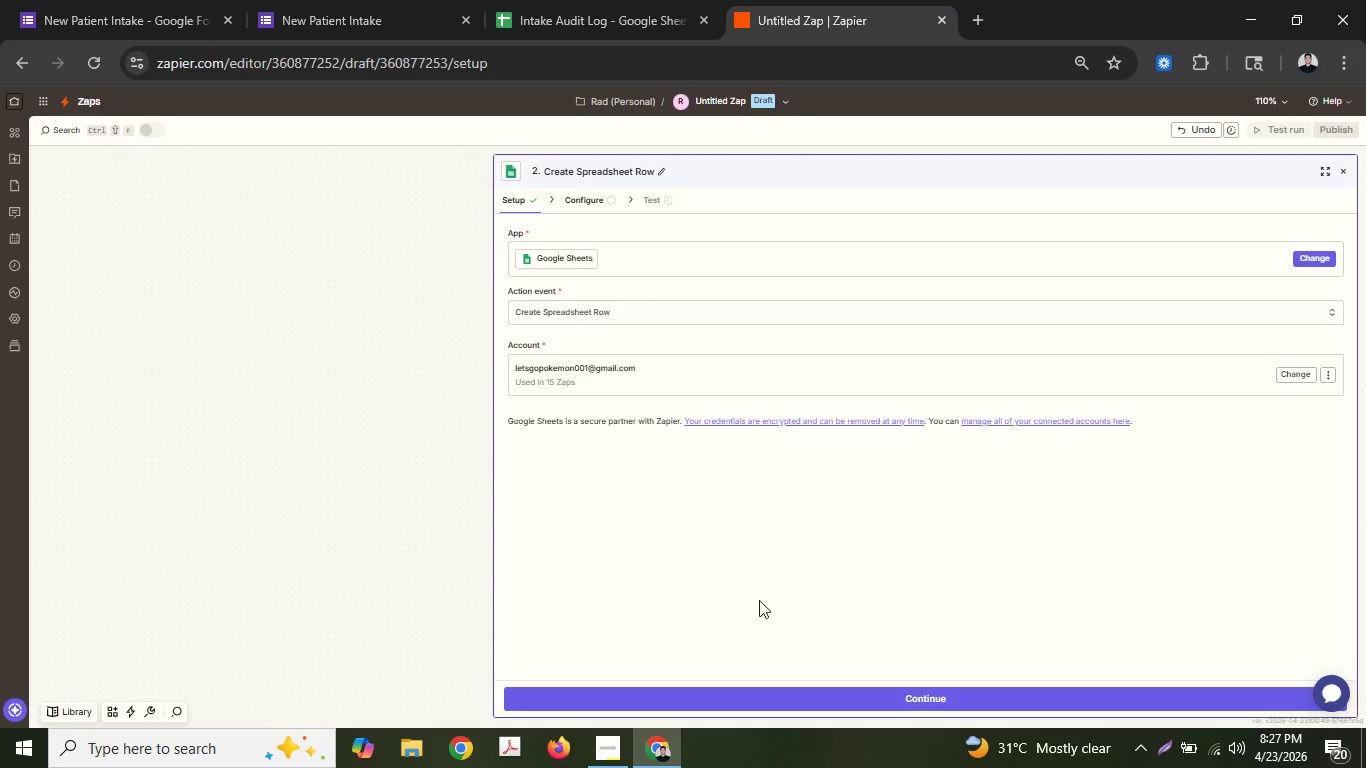 
double_click([743, 691])
 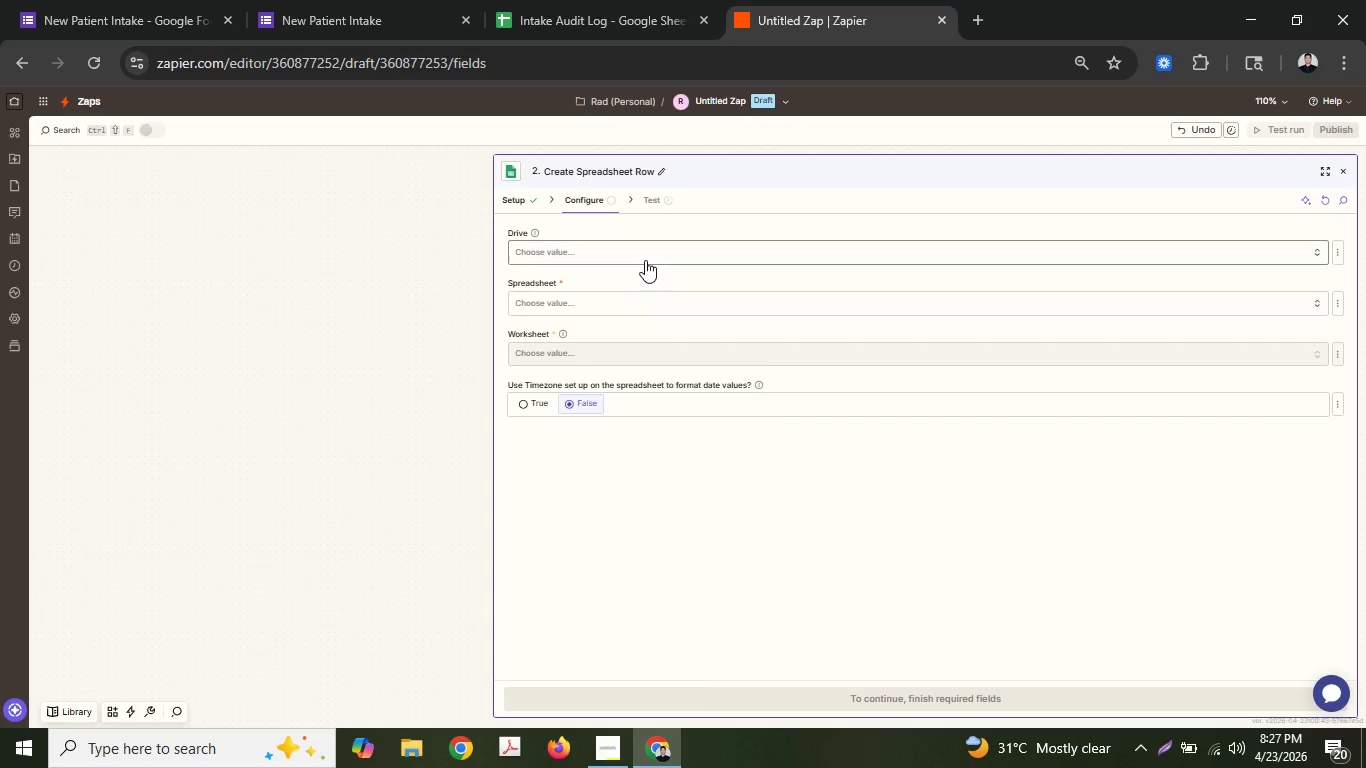 
left_click([642, 304])
 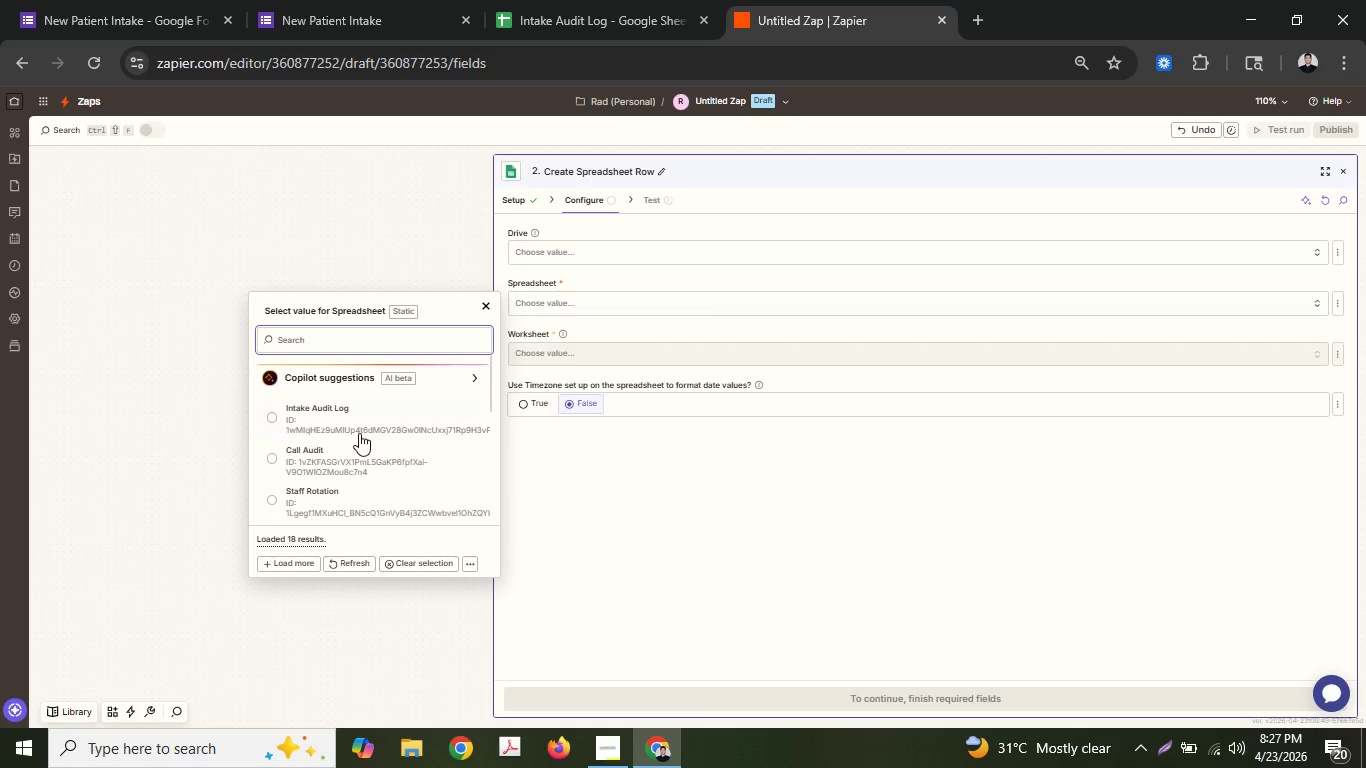 
left_click([357, 423])
 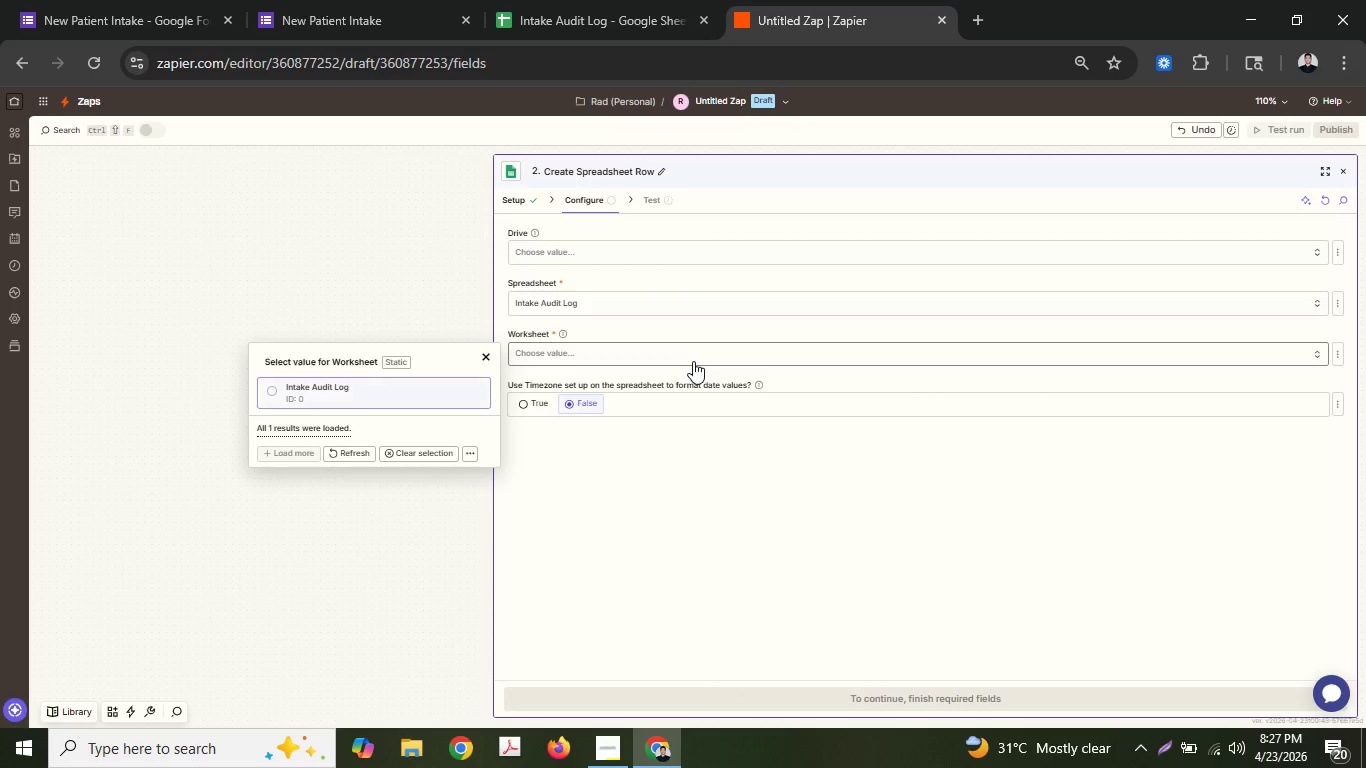 
left_click([388, 389])
 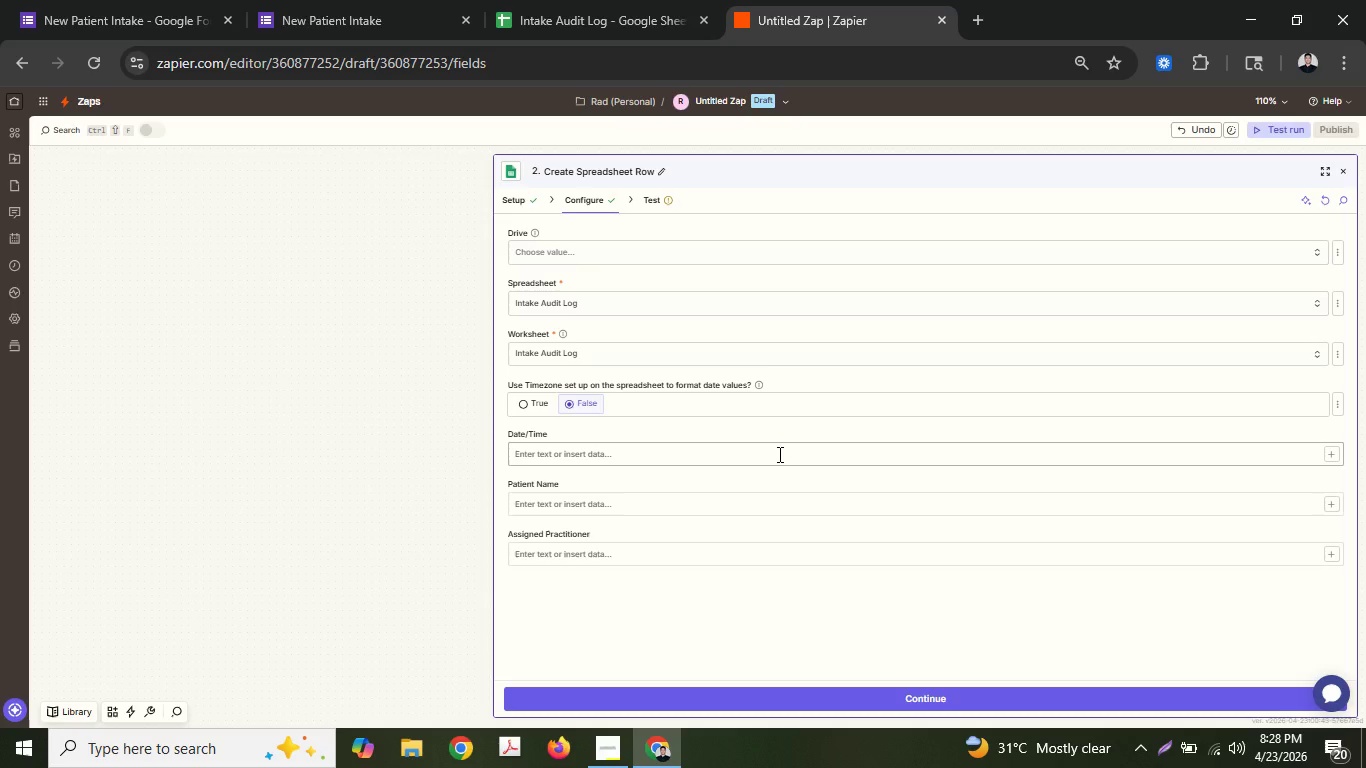 
wait(10.81)
 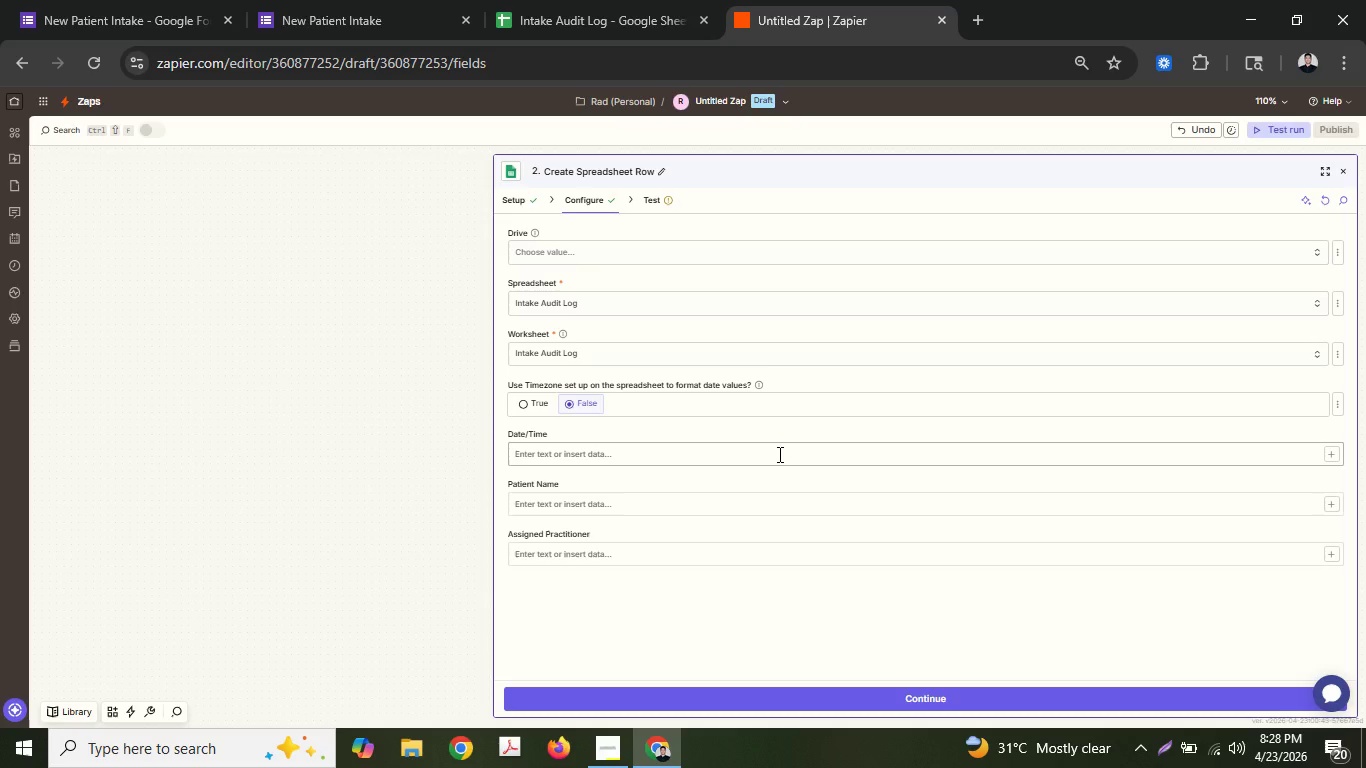 
left_click([644, 452])
 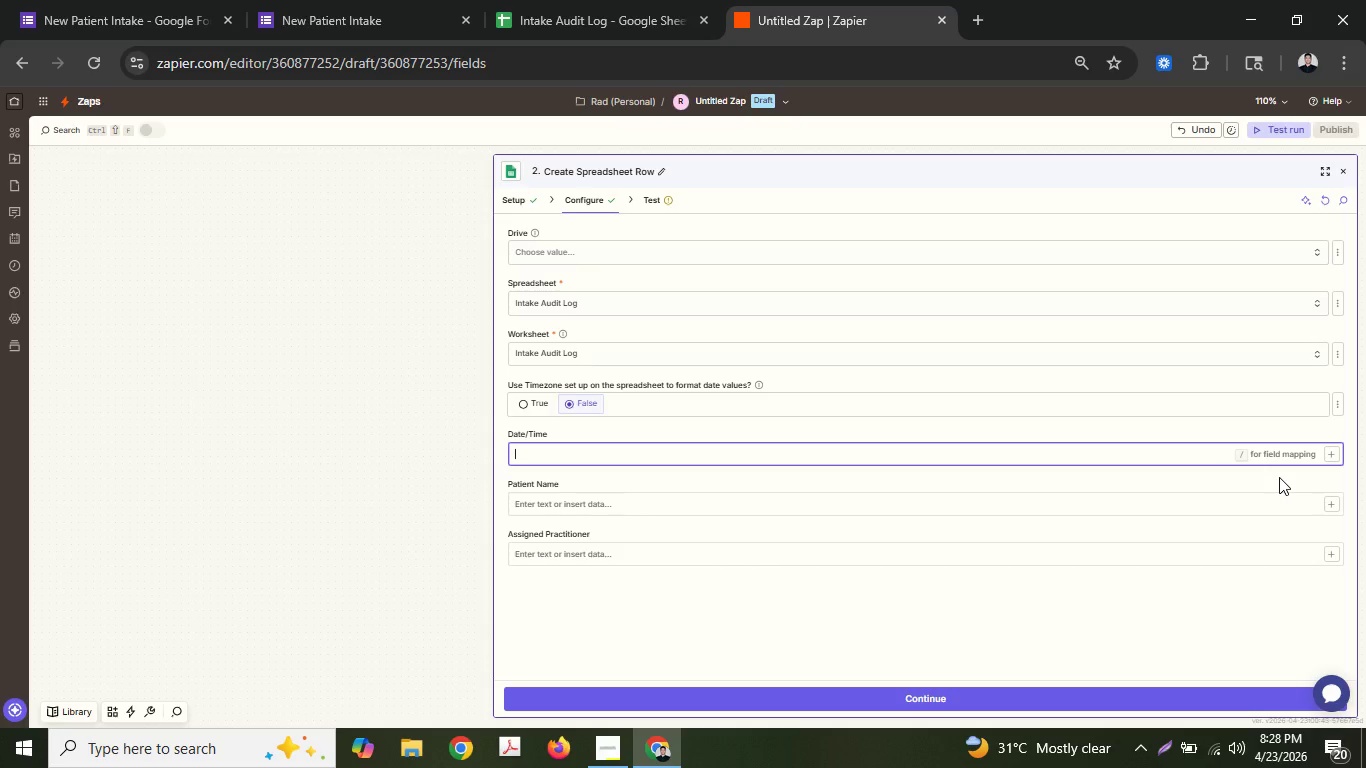 
wait(19.77)
 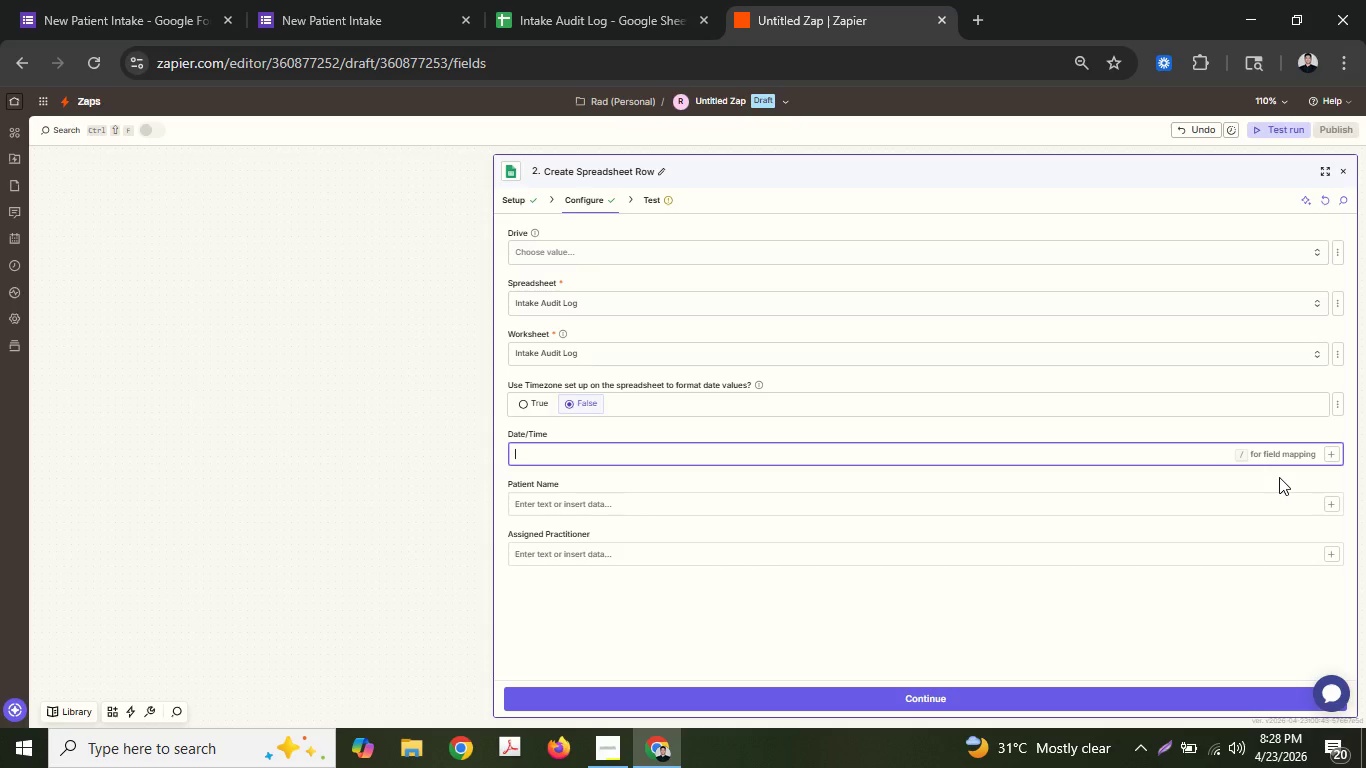 
left_click([1328, 460])
 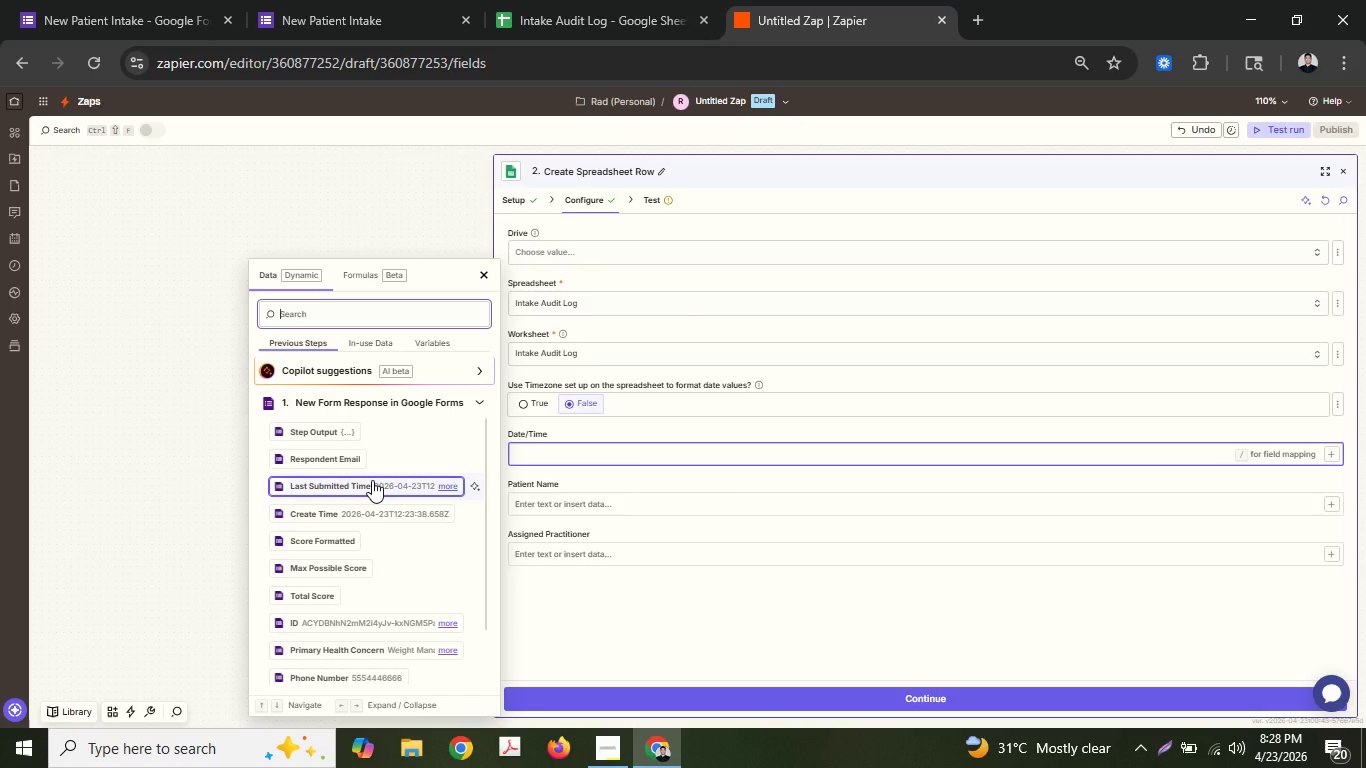 
left_click([372, 480])
 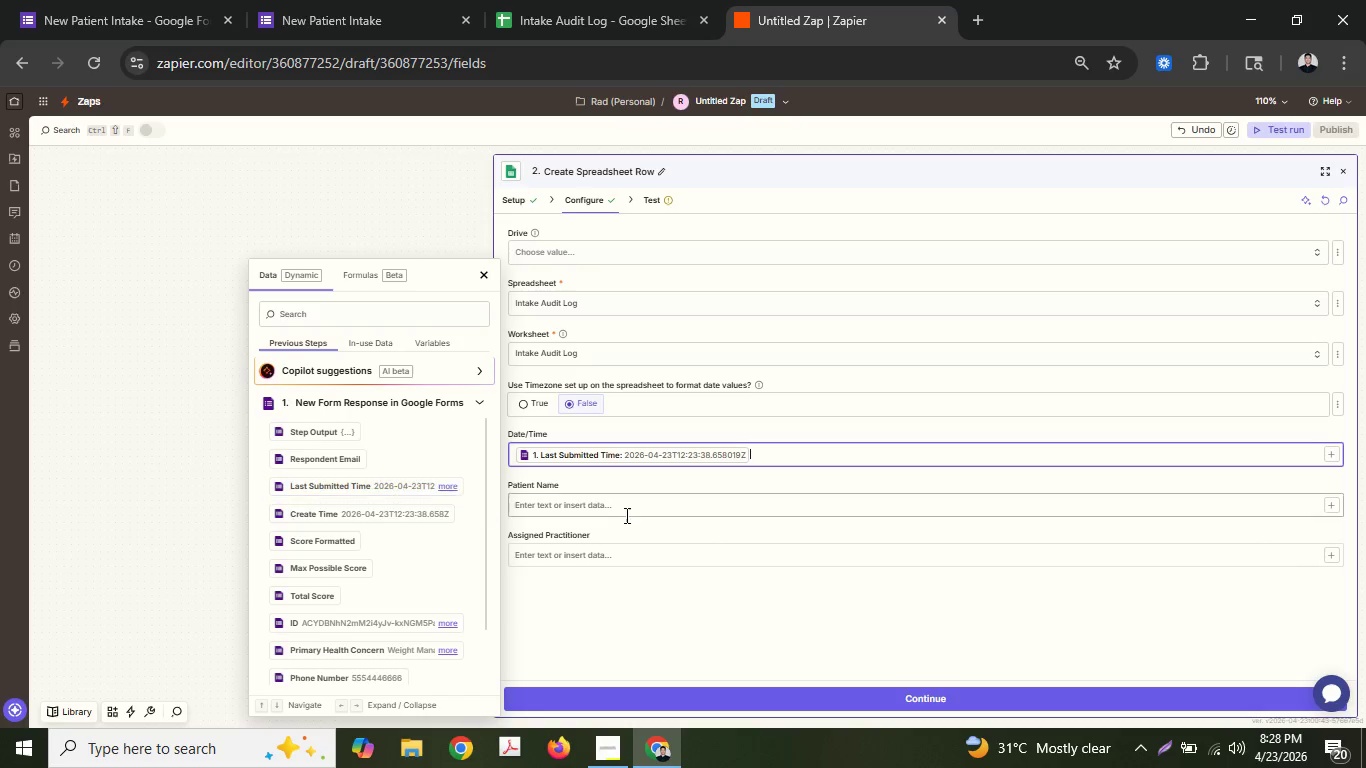 
left_click([625, 515])
 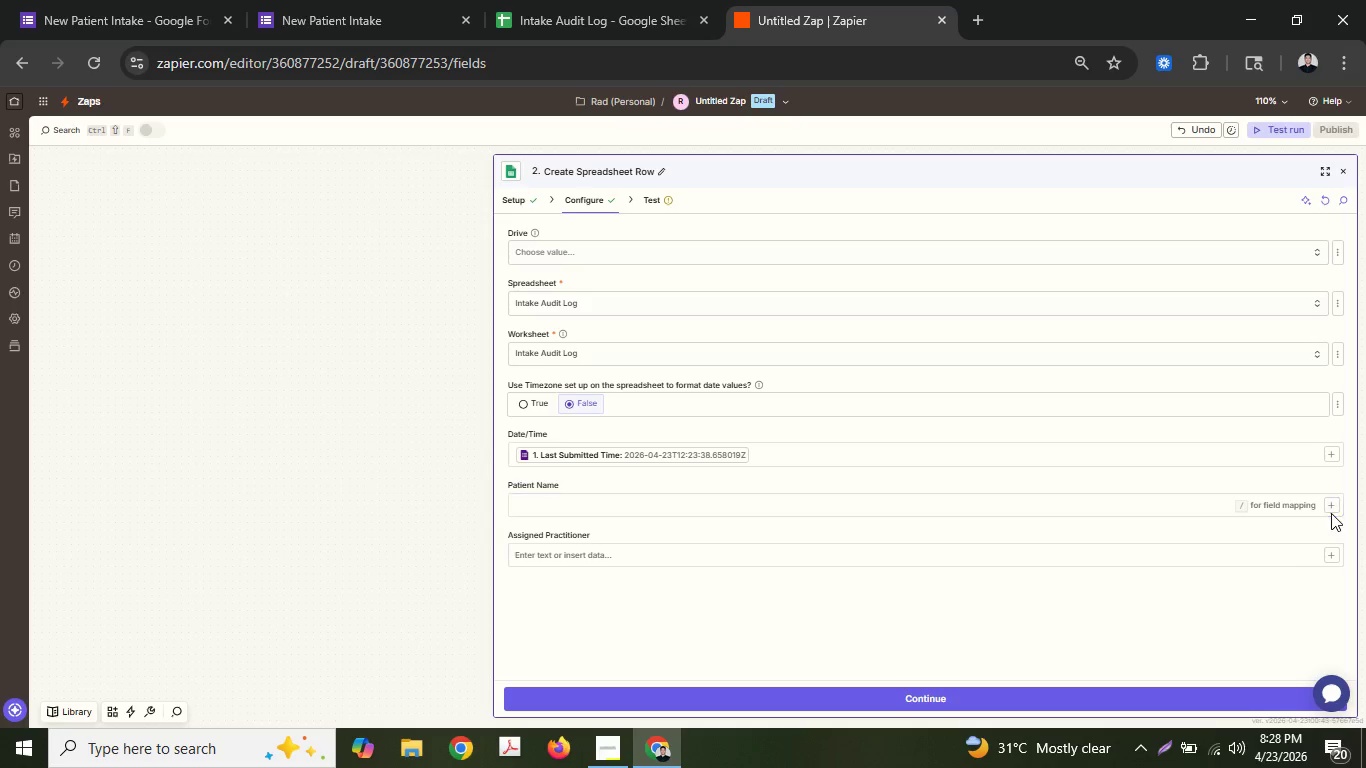 
double_click([1331, 509])
 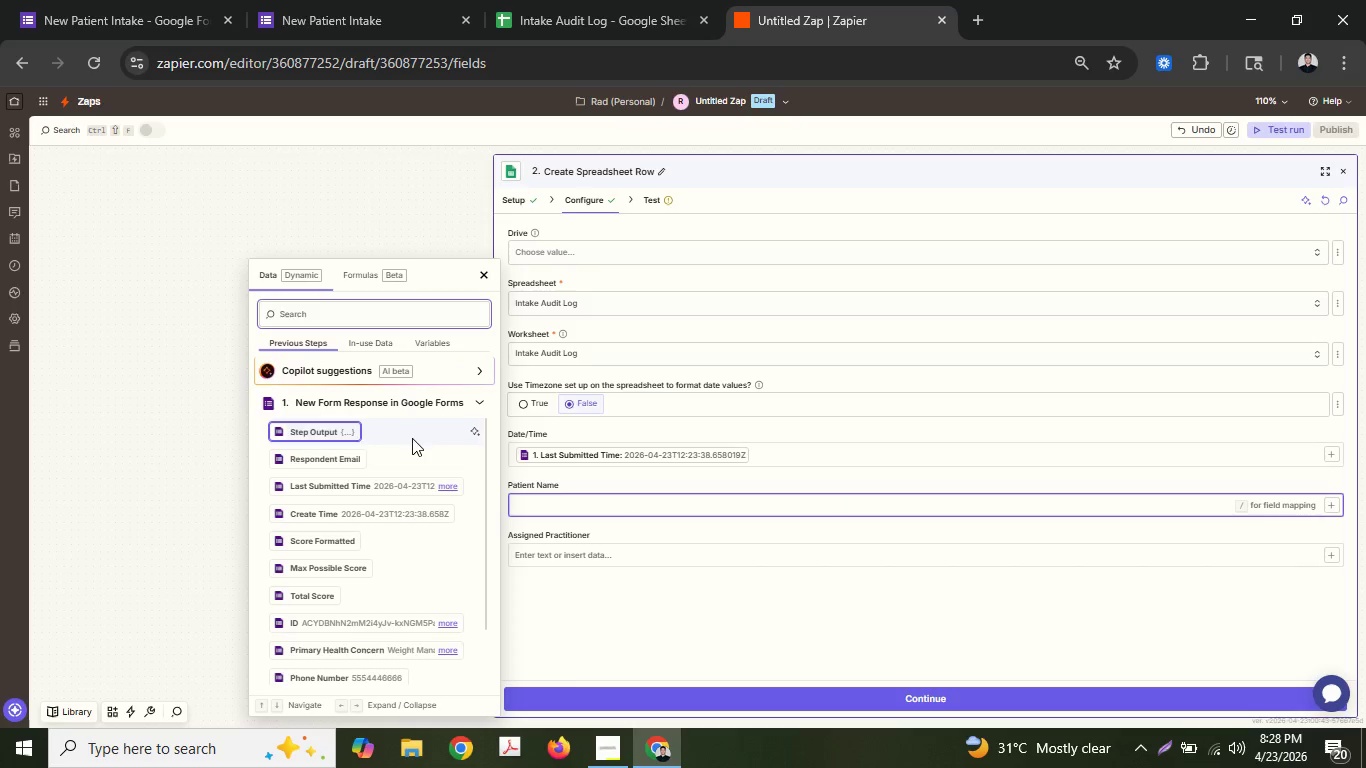 
scroll: coordinate [376, 617], scroll_direction: down, amount: 2.0
 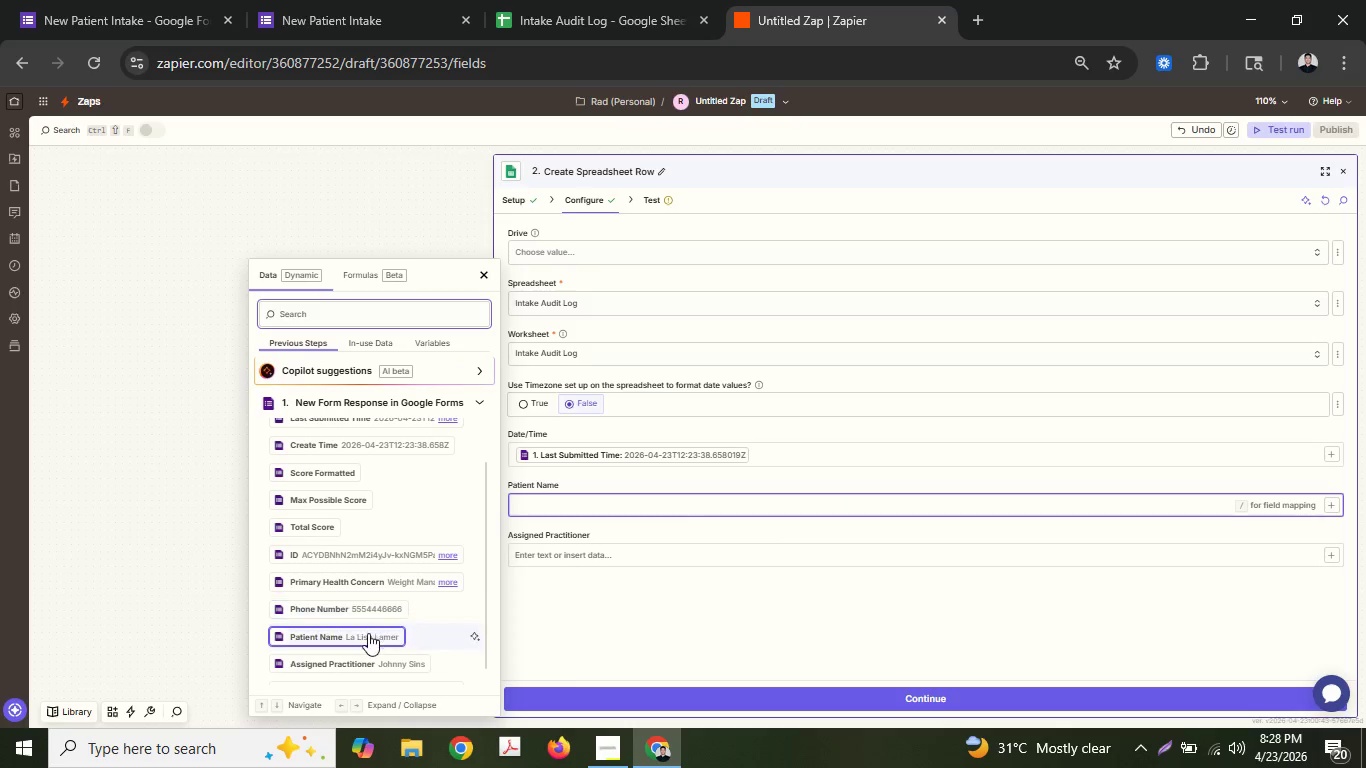 
left_click([368, 633])
 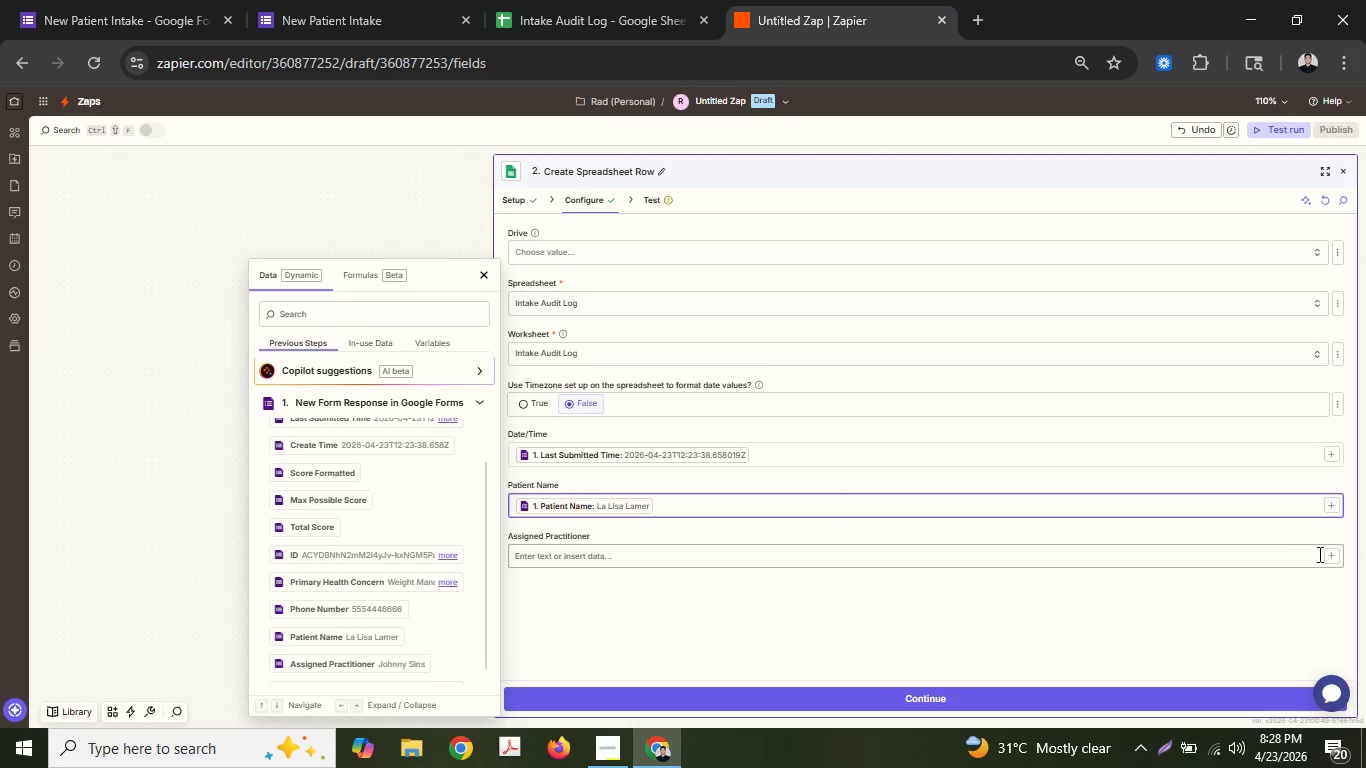 
left_click([1330, 560])
 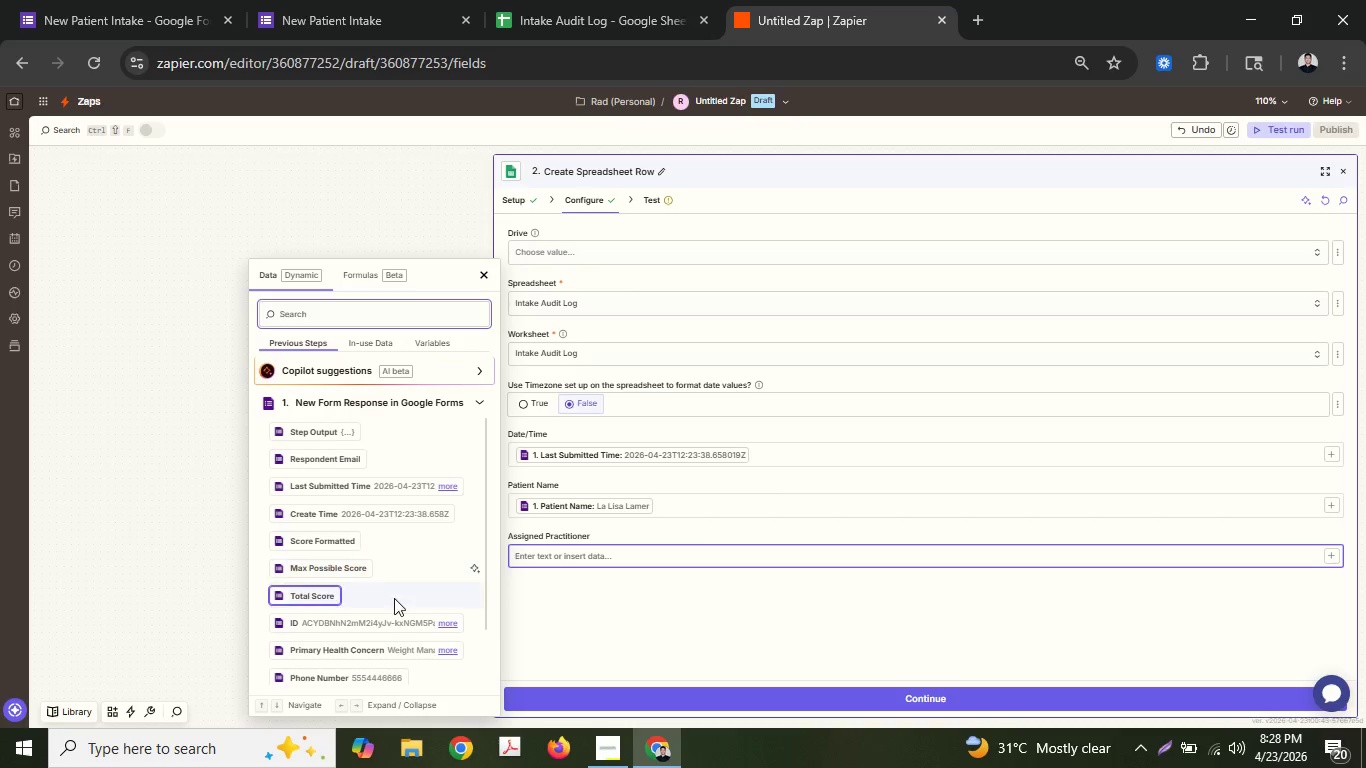 
scroll: coordinate [390, 606], scroll_direction: down, amount: 3.0
 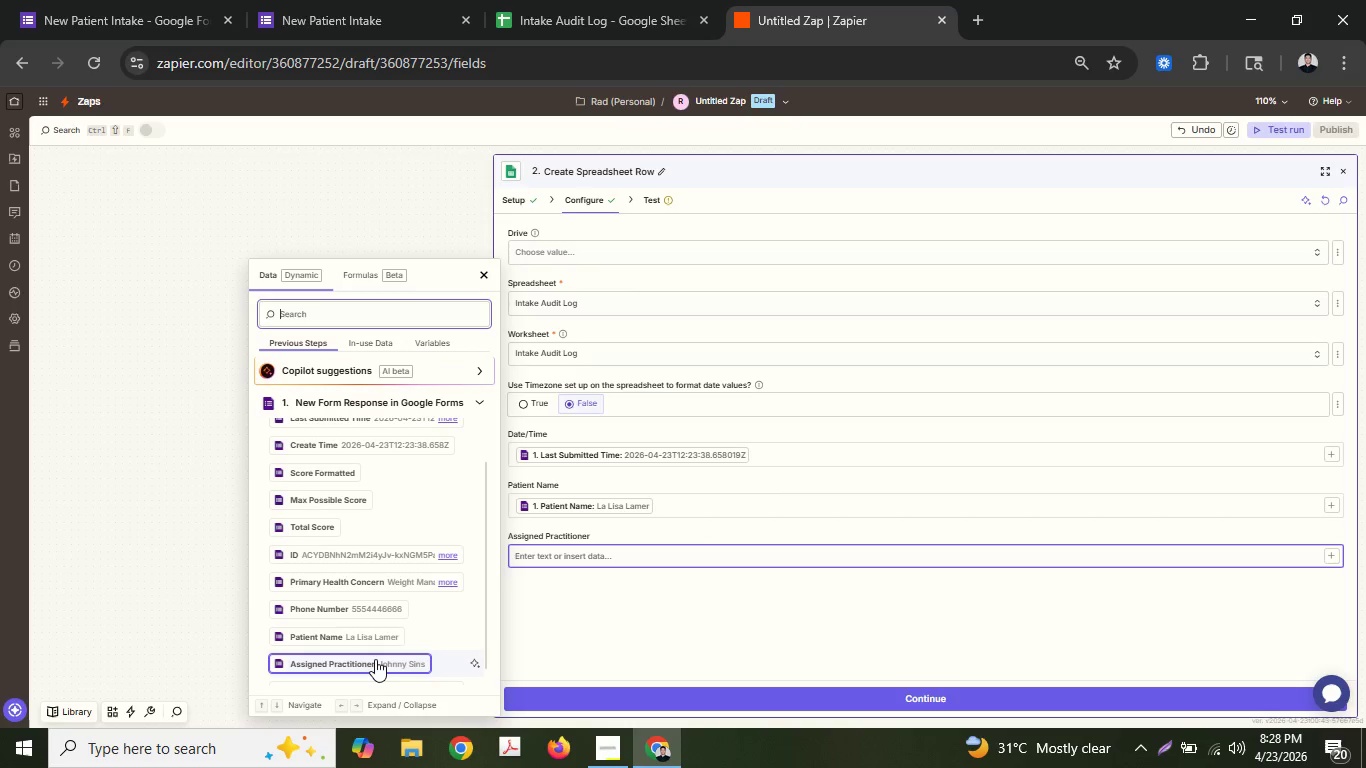 
left_click([375, 659])
 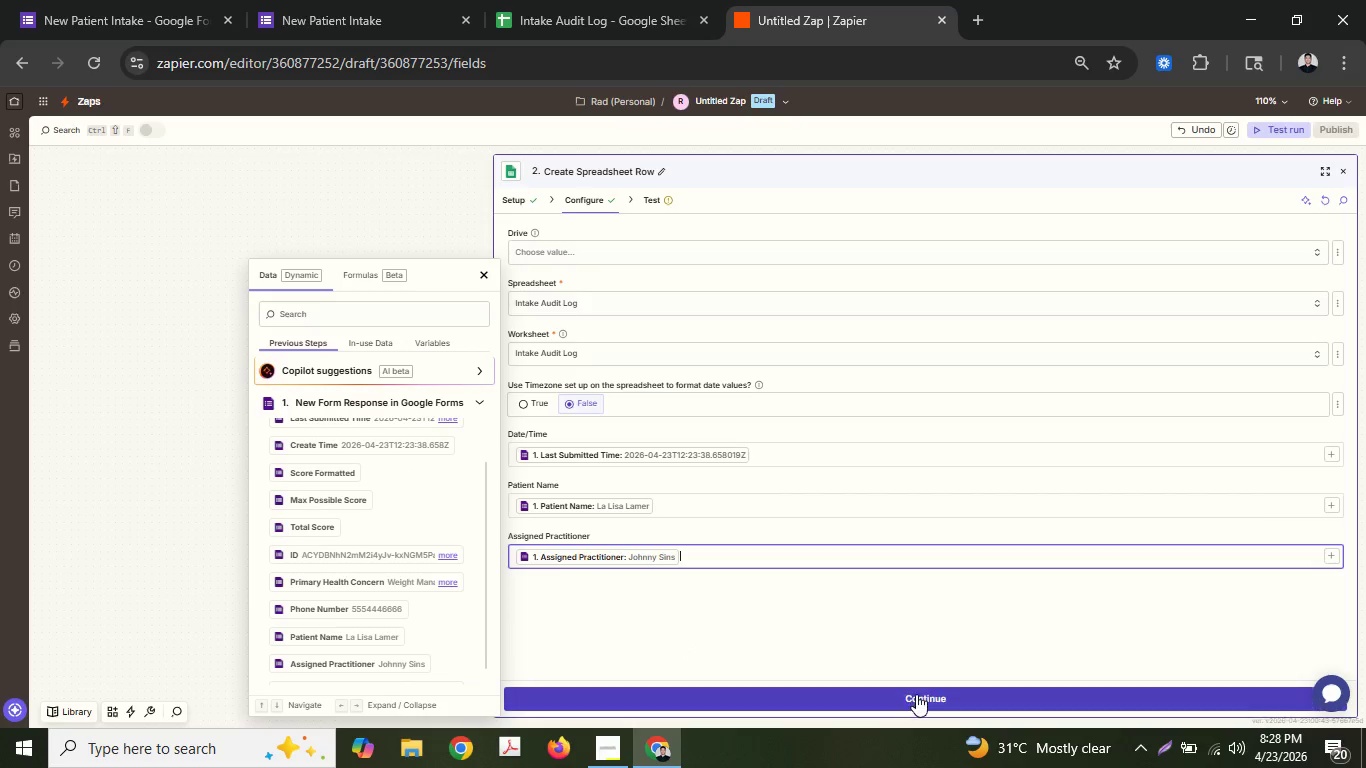 
left_click([915, 699])
 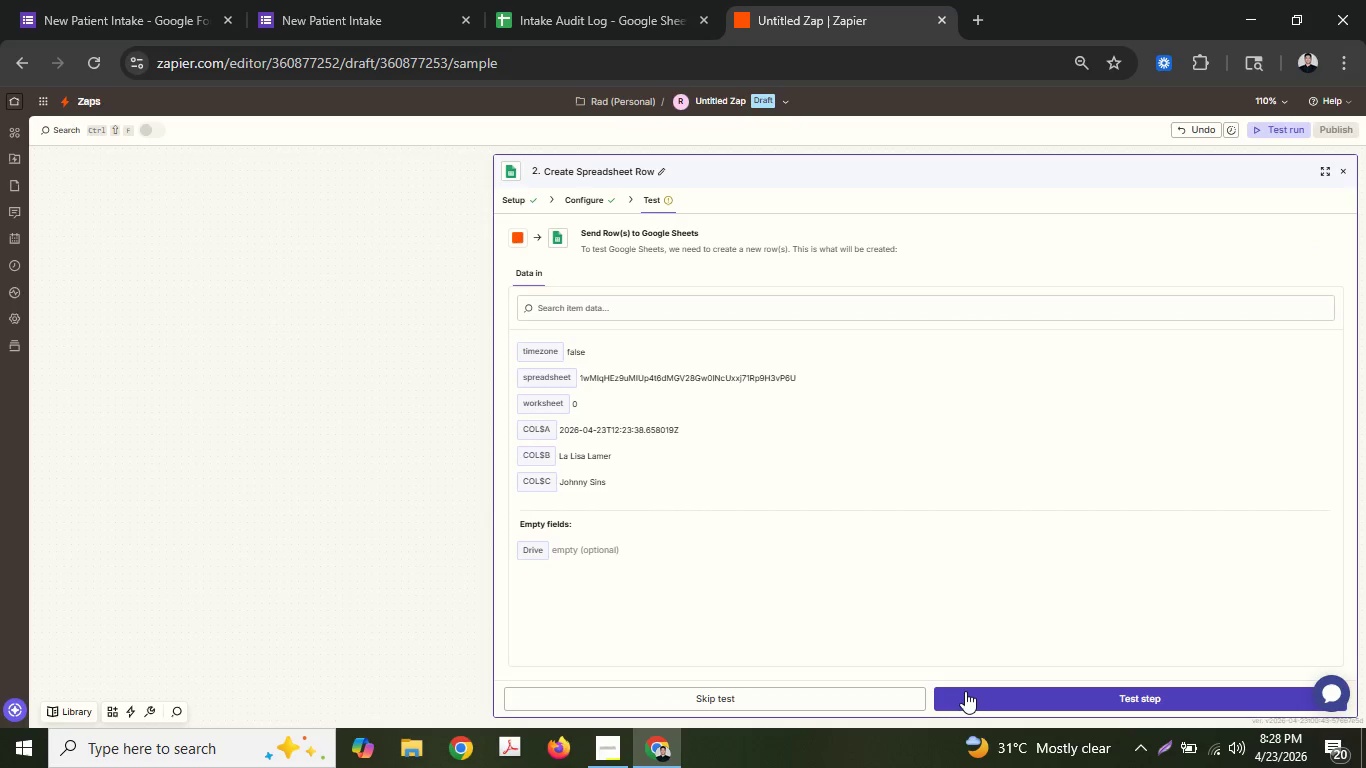 
left_click([974, 691])
 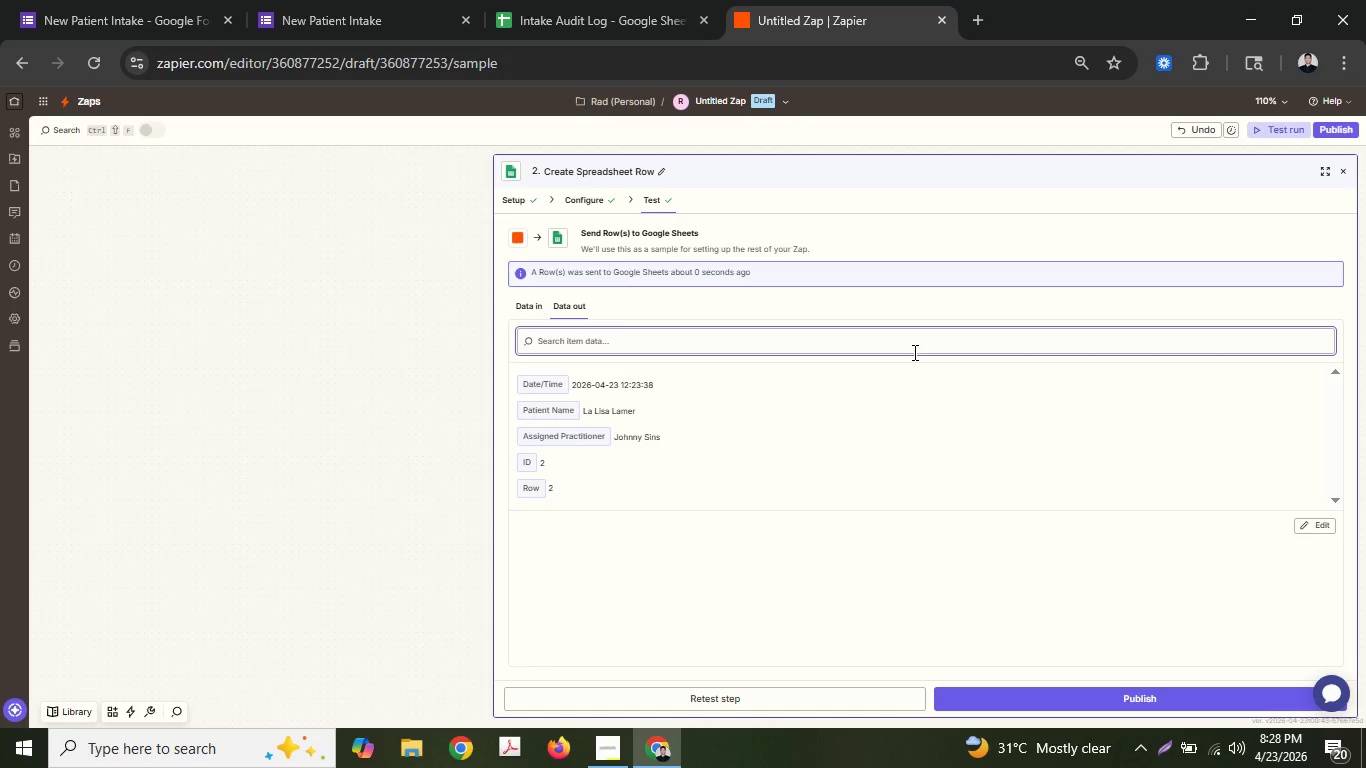 
wait(12.72)
 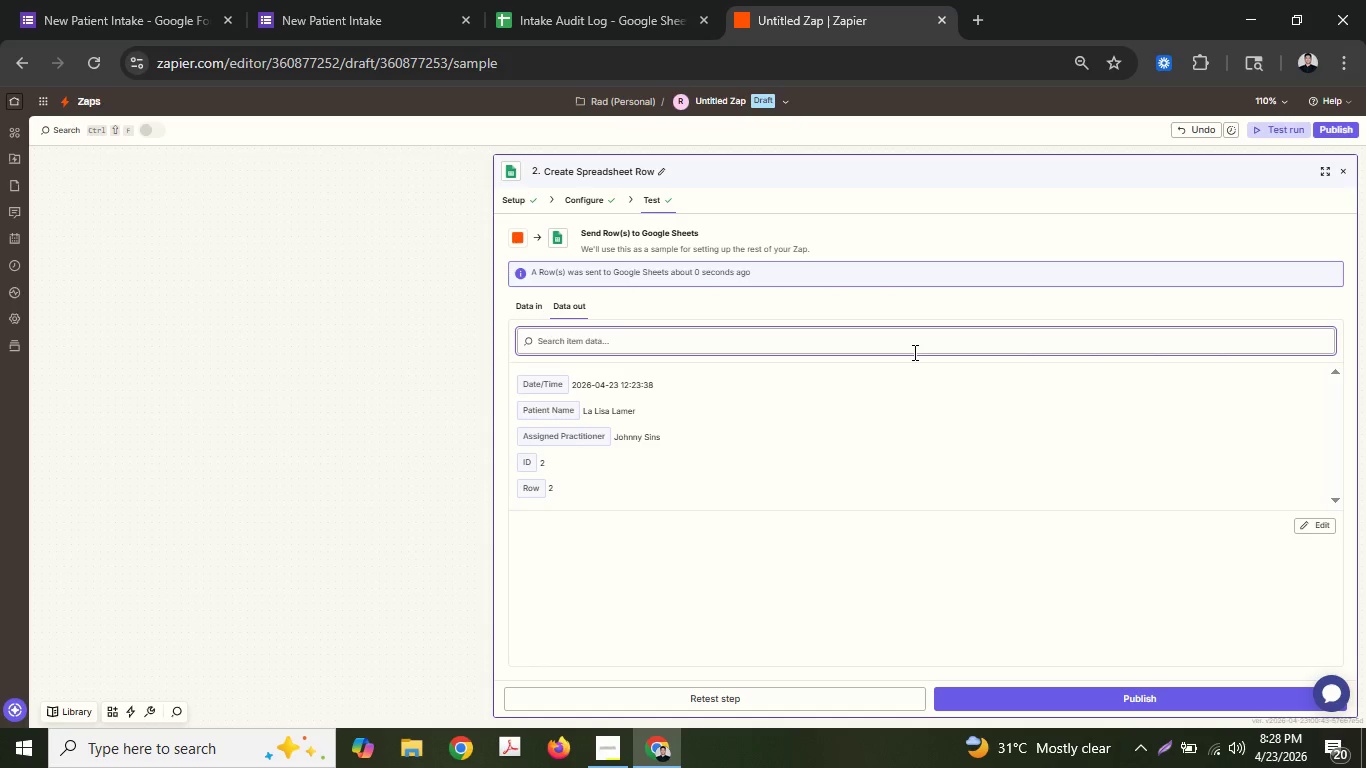 
left_click([557, 0])
 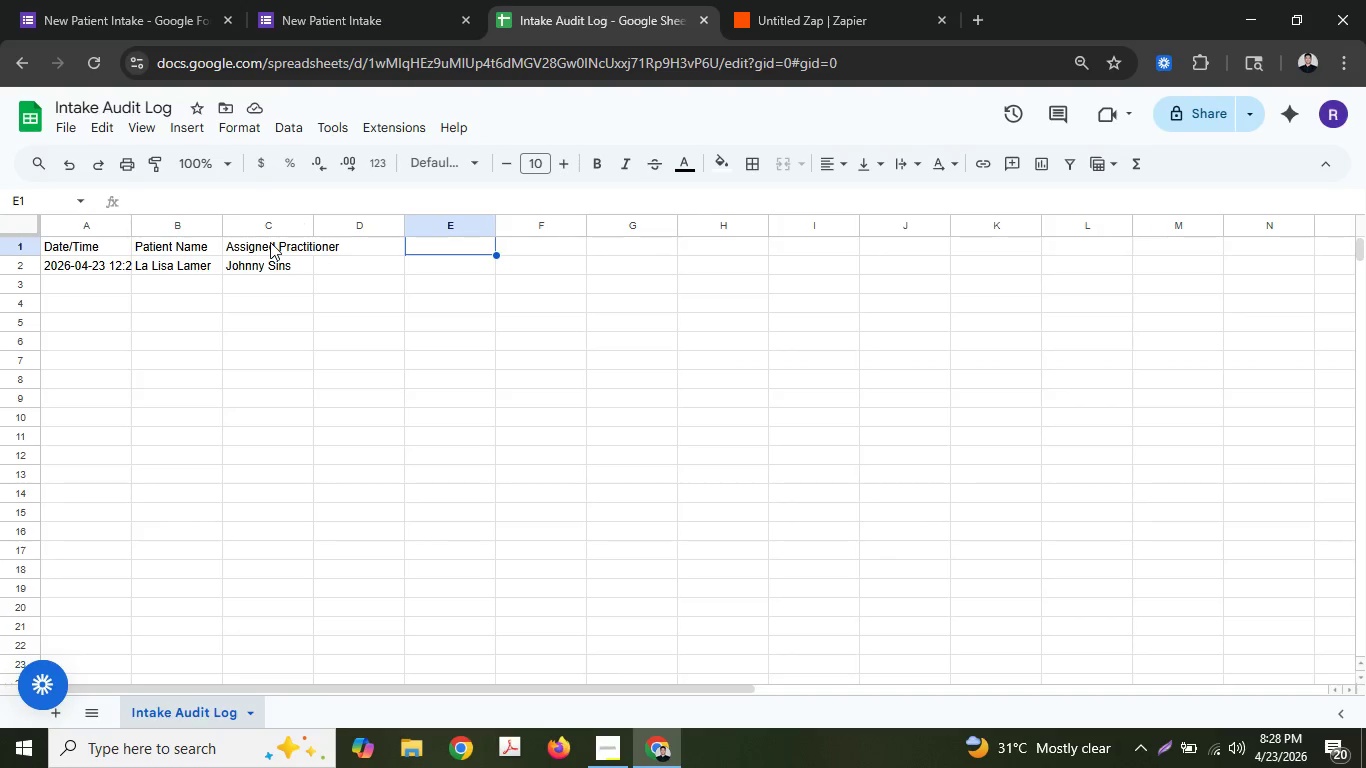 
key(Control+A)
 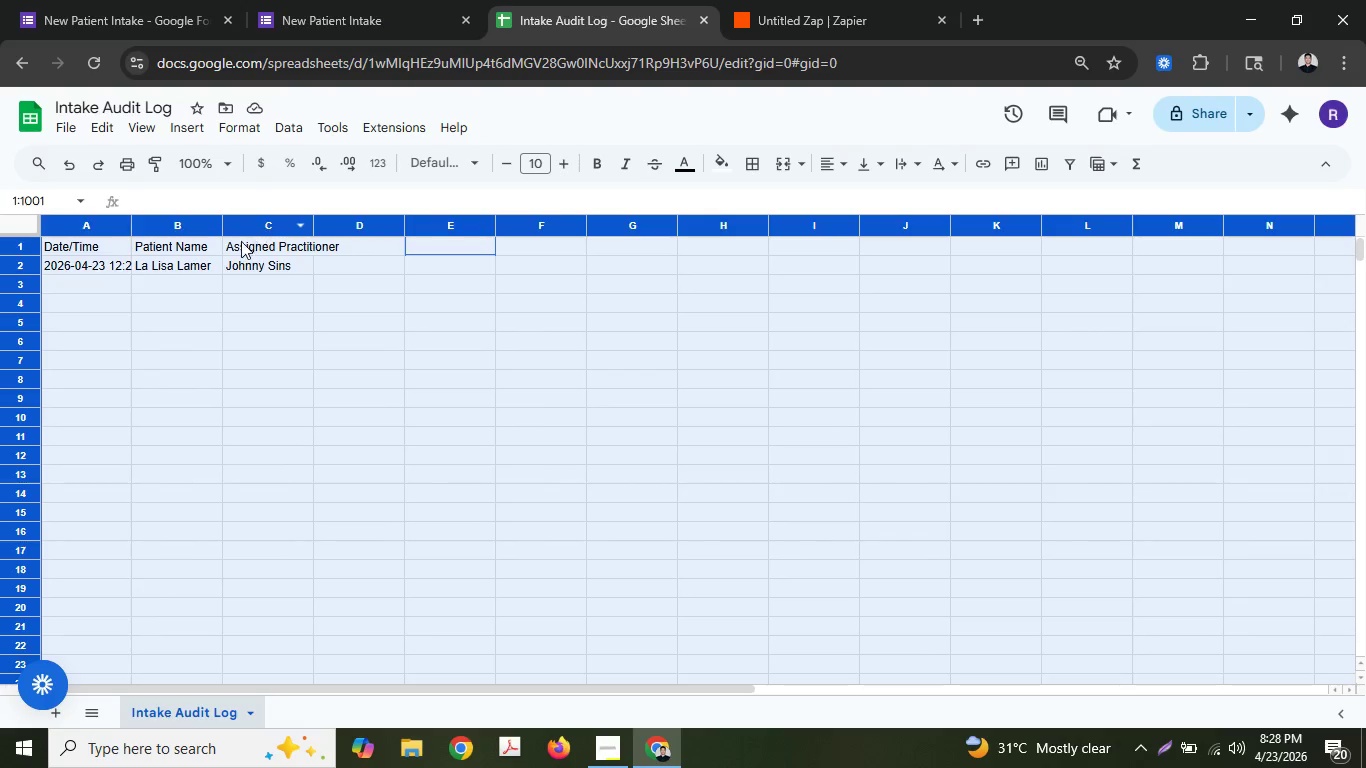 
key(Control+A)
 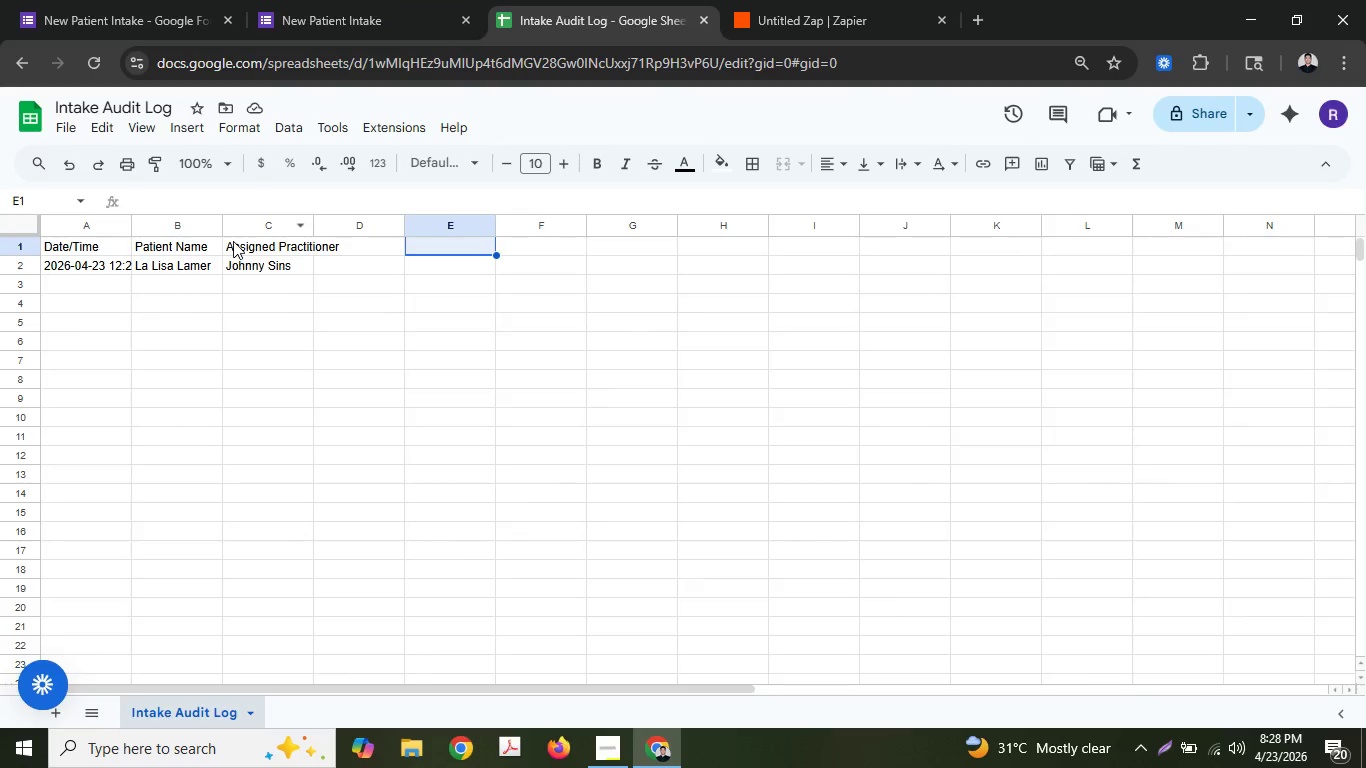 
key(Control+ControlLeft)
 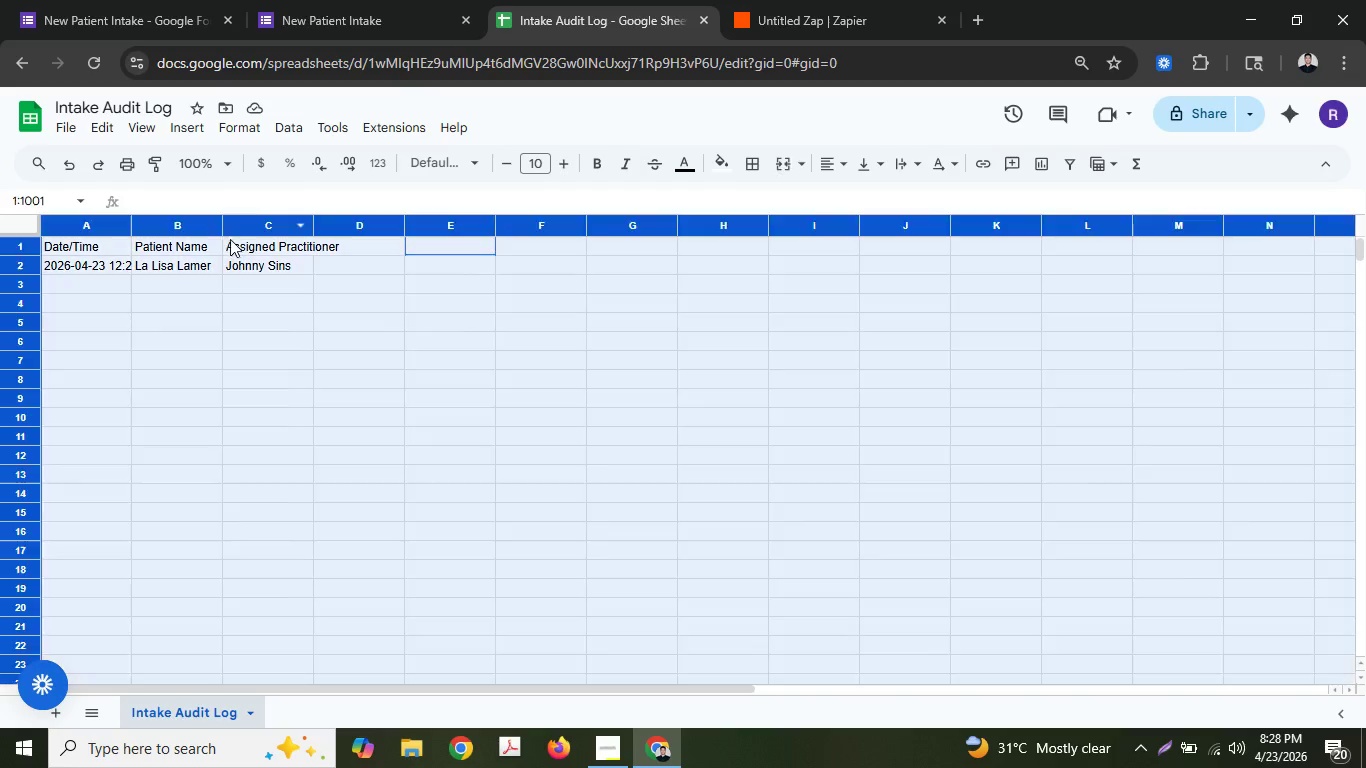 
key(Control+A)
 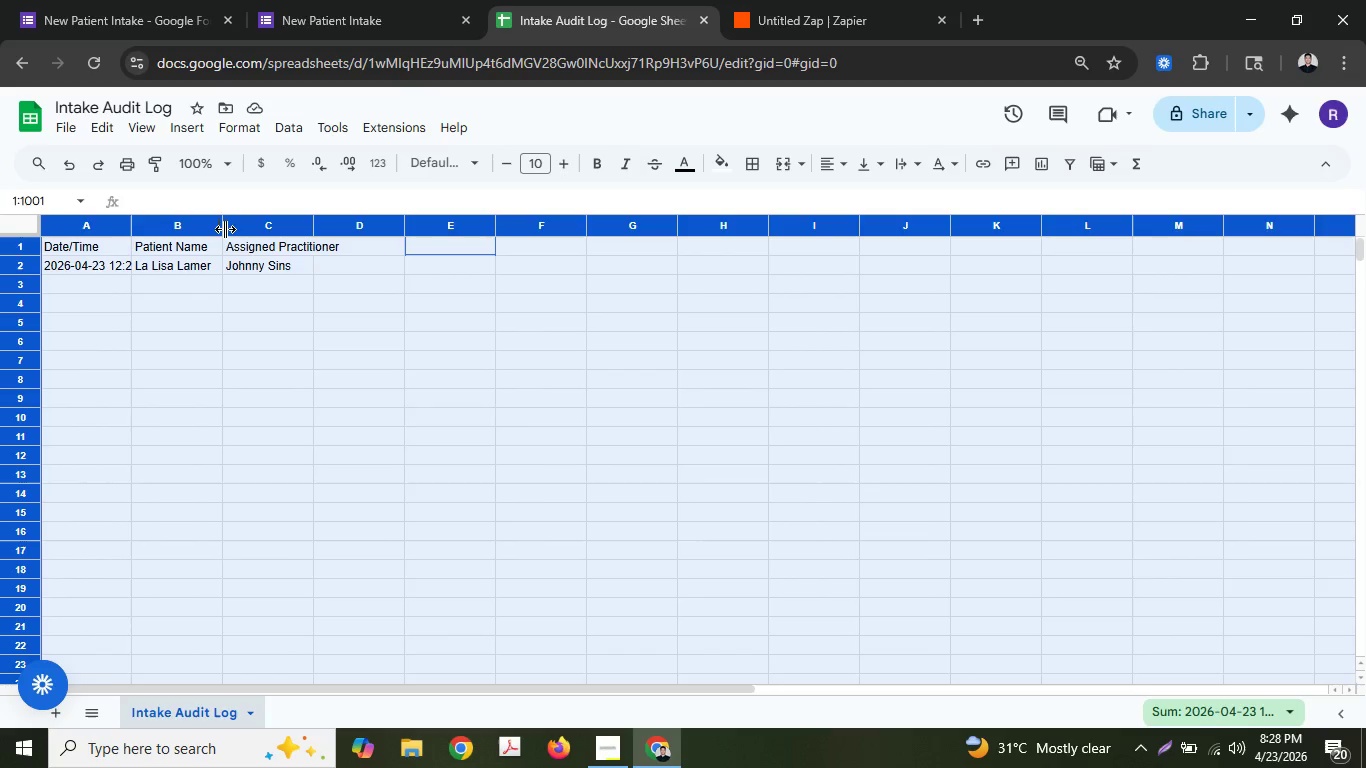 
left_click_drag(start_coordinate=[225, 229], to_coordinate=[279, 235])
 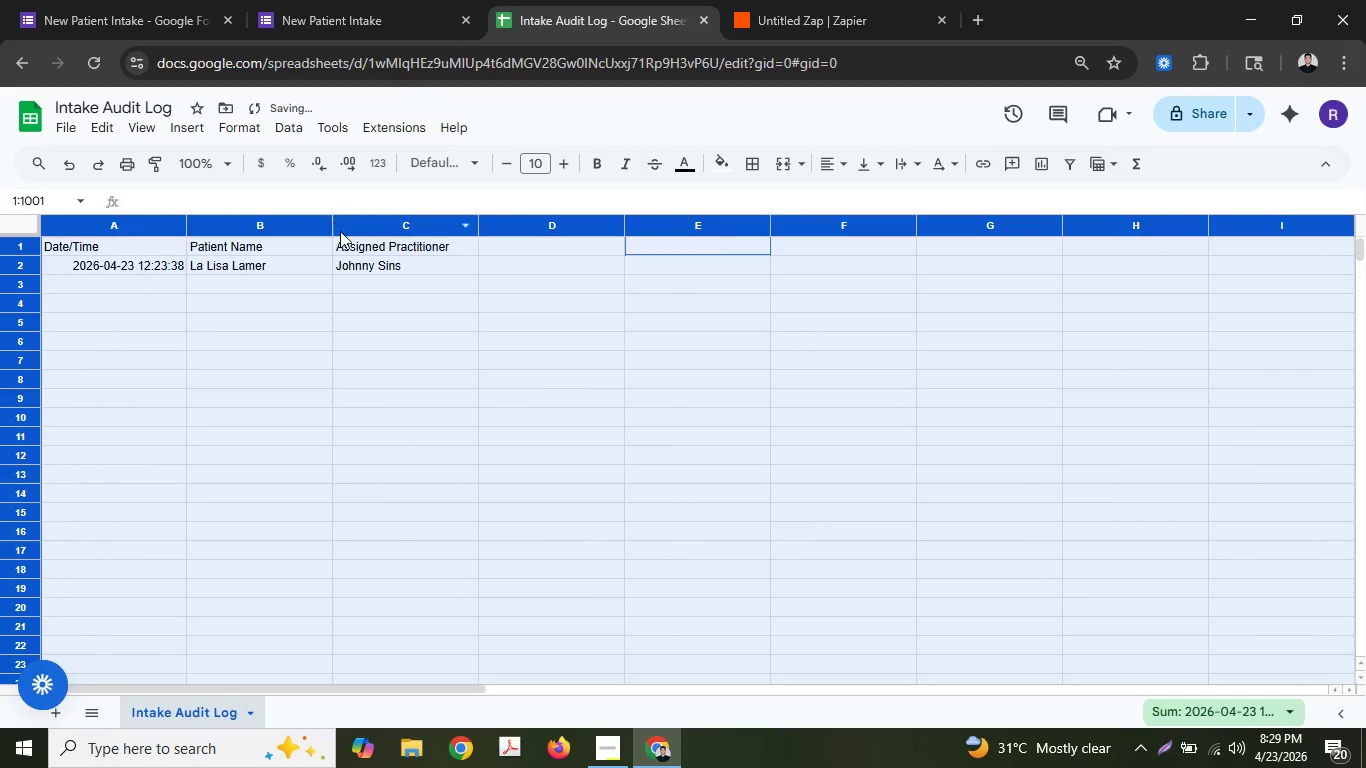 
left_click_drag(start_coordinate=[331, 229], to_coordinate=[388, 236])
 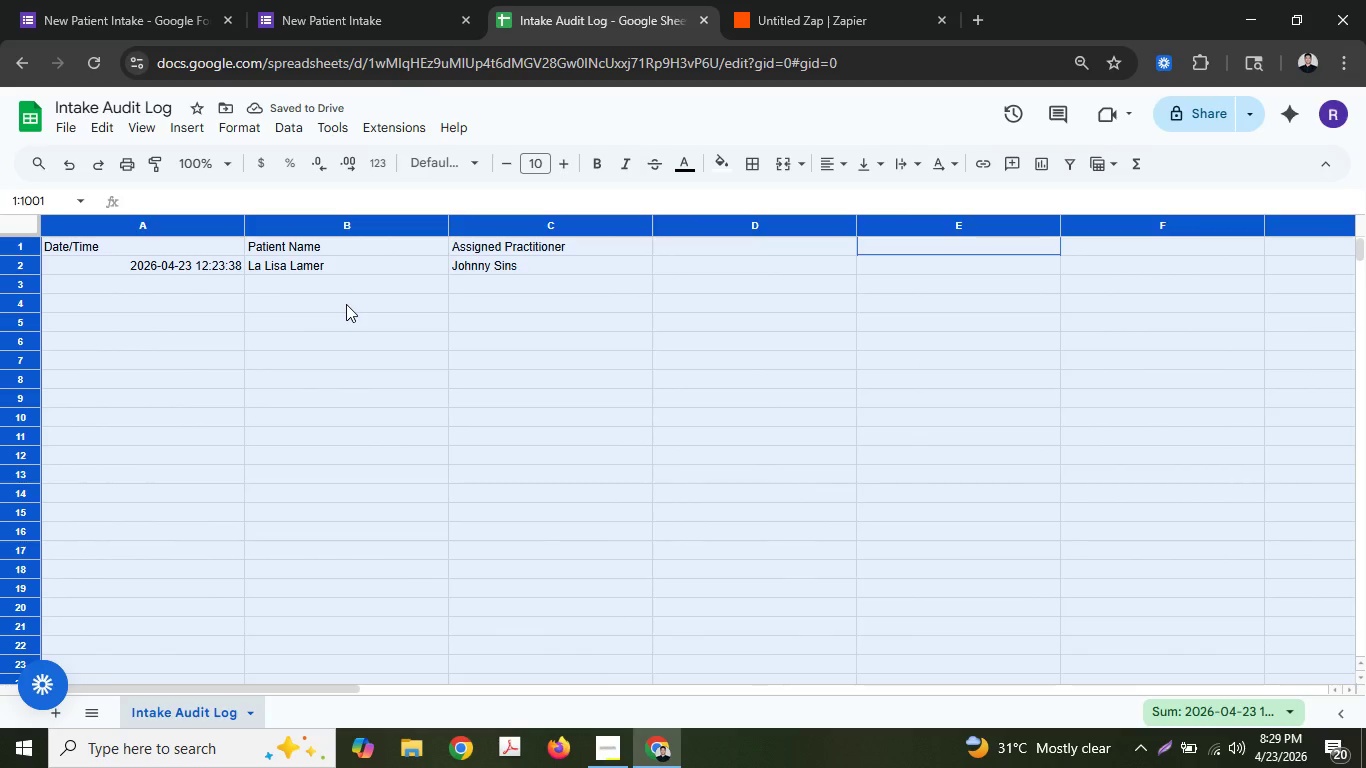 
wait(5.16)
 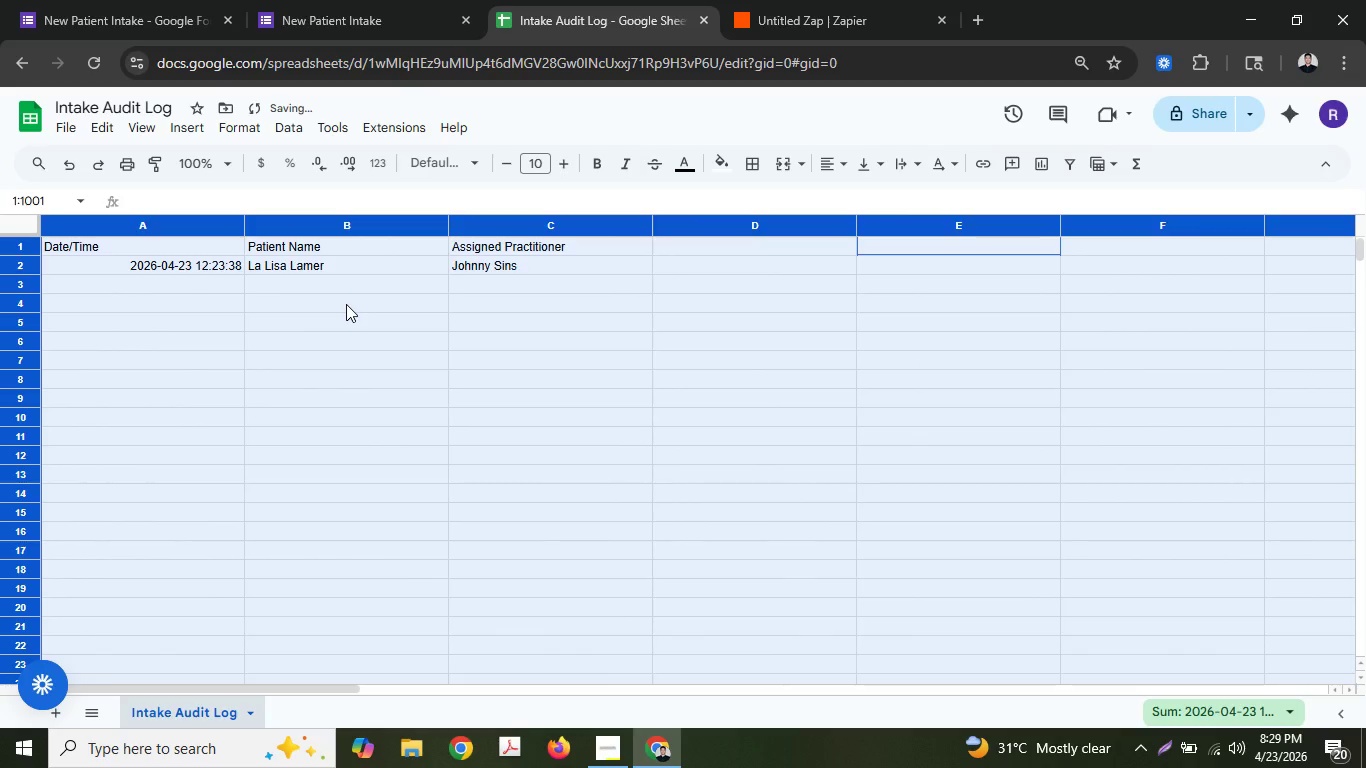 
left_click([339, 303])
 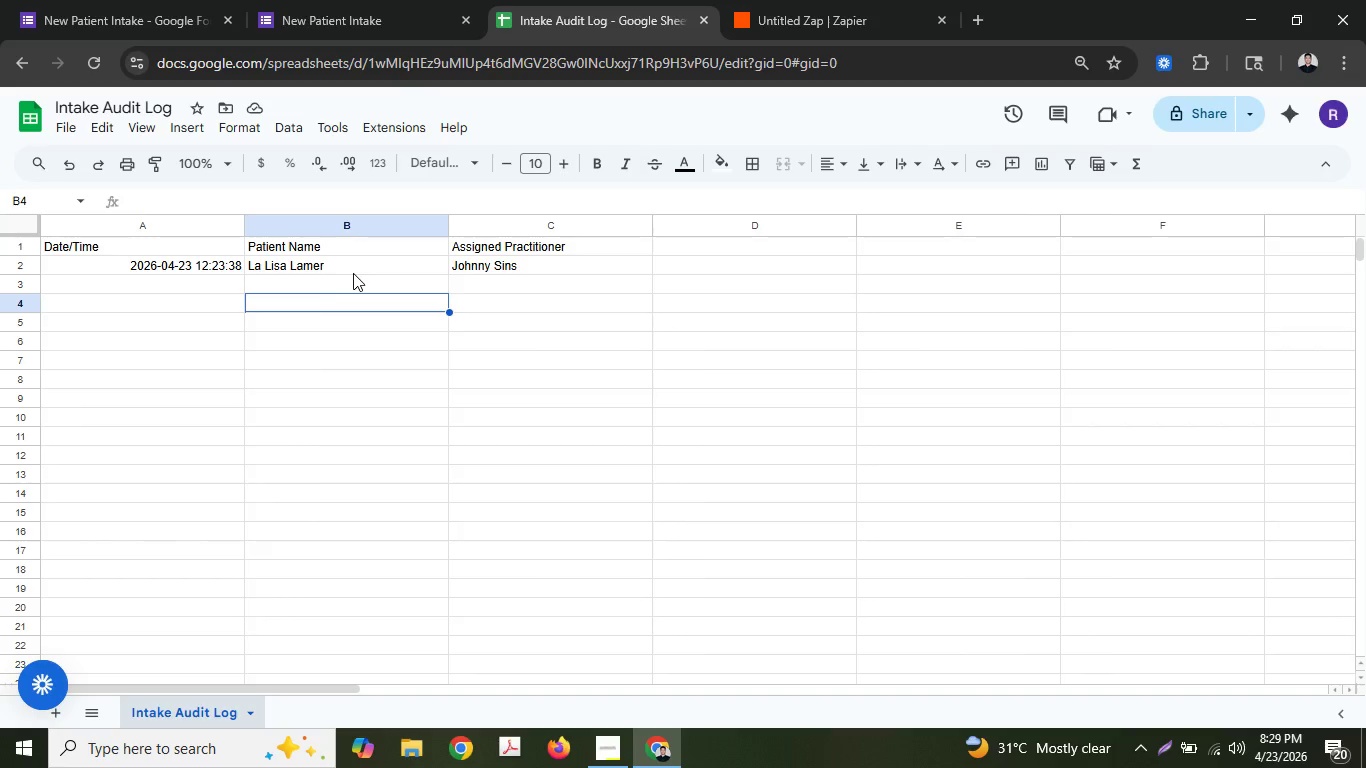 
wait(8.49)
 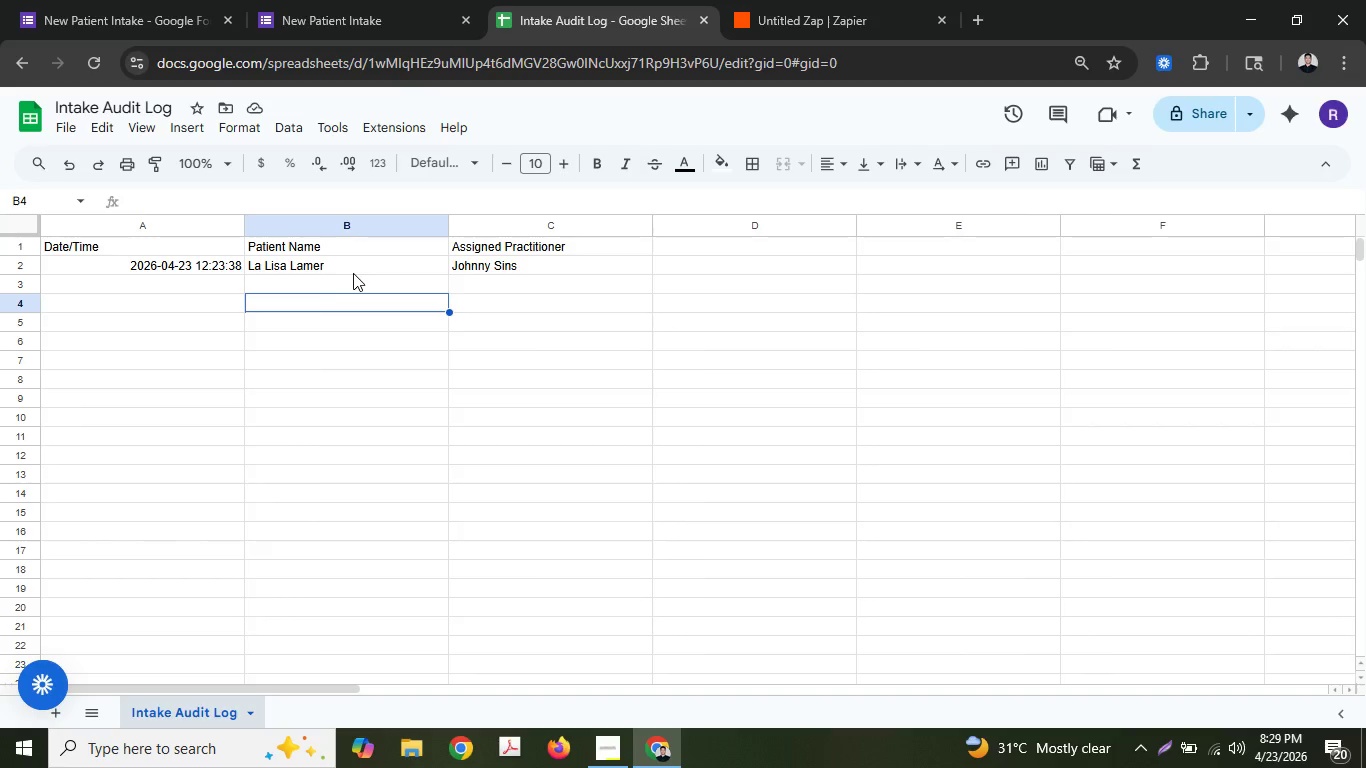 
left_click([610, 0])
 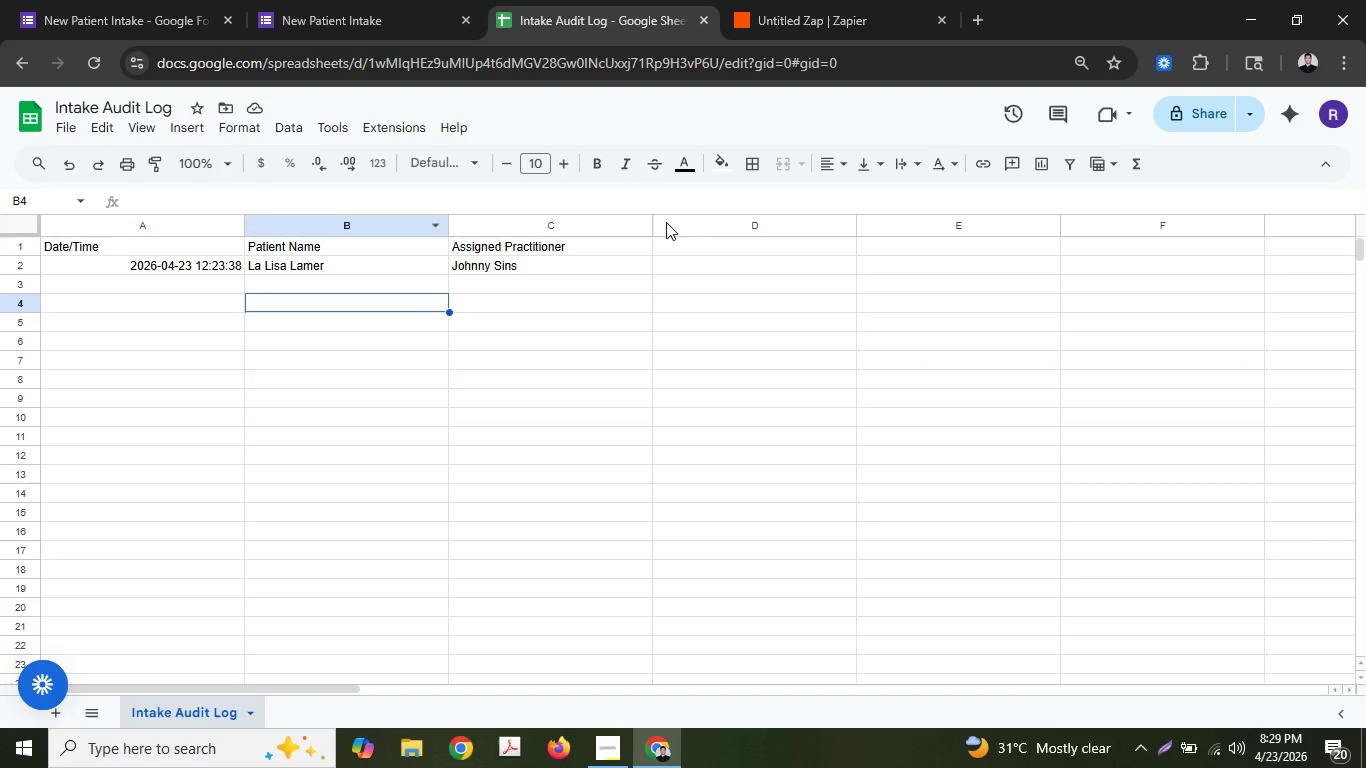 
wait(18.14)
 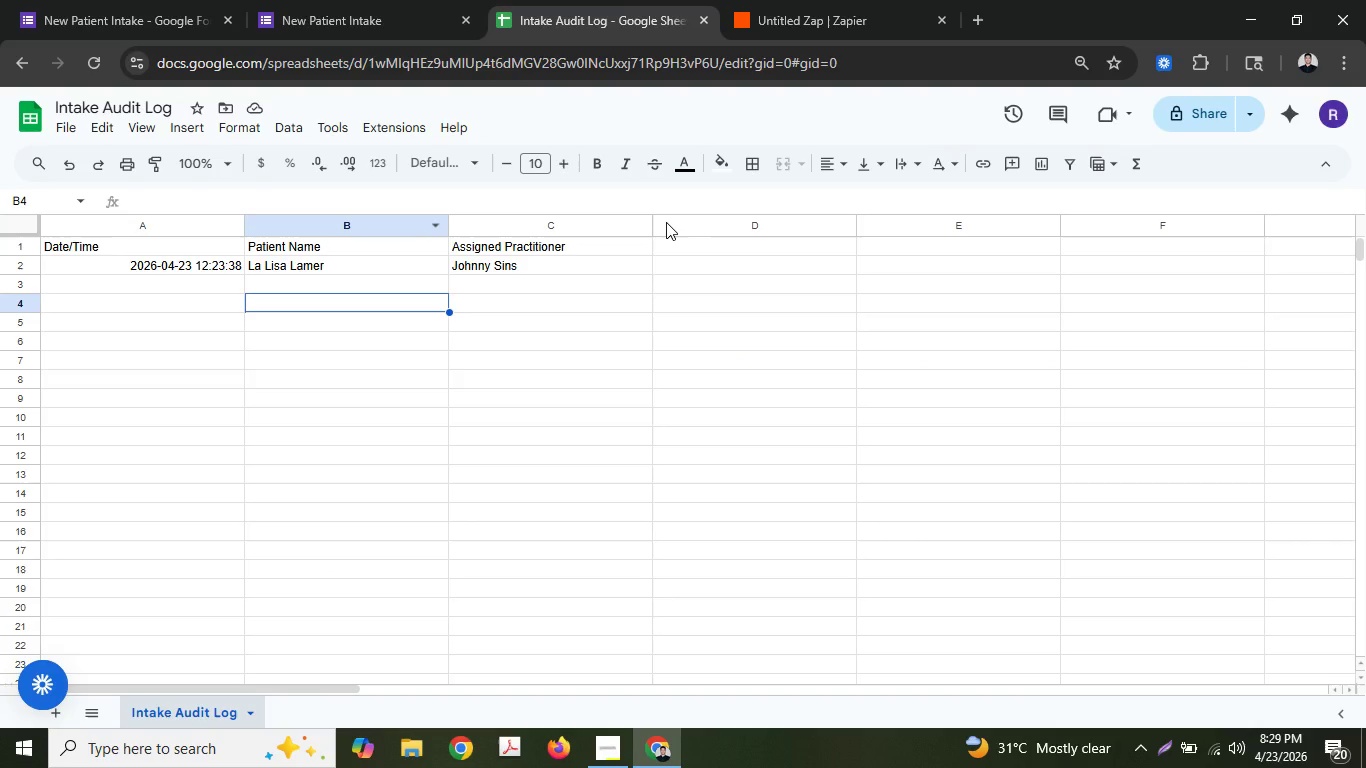 
left_click([979, 16])
 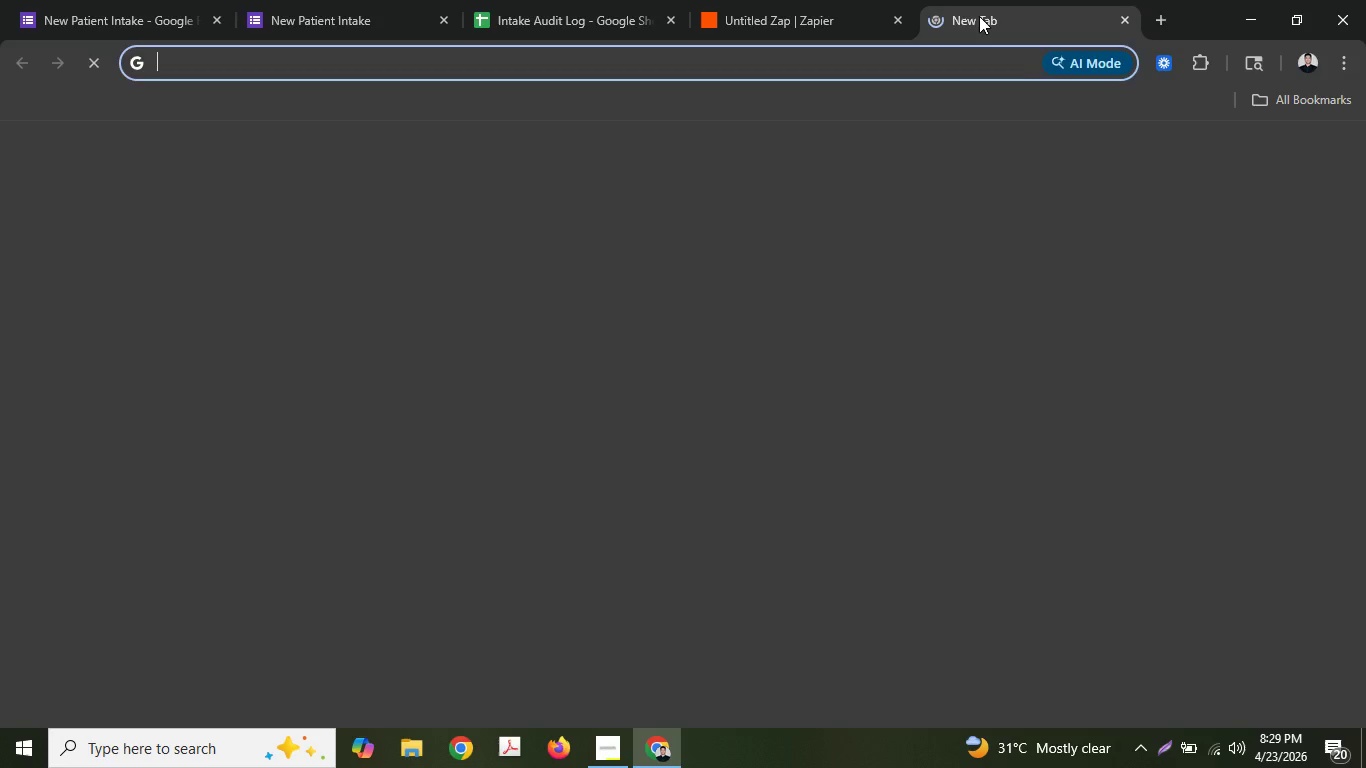 
type(SLA)
 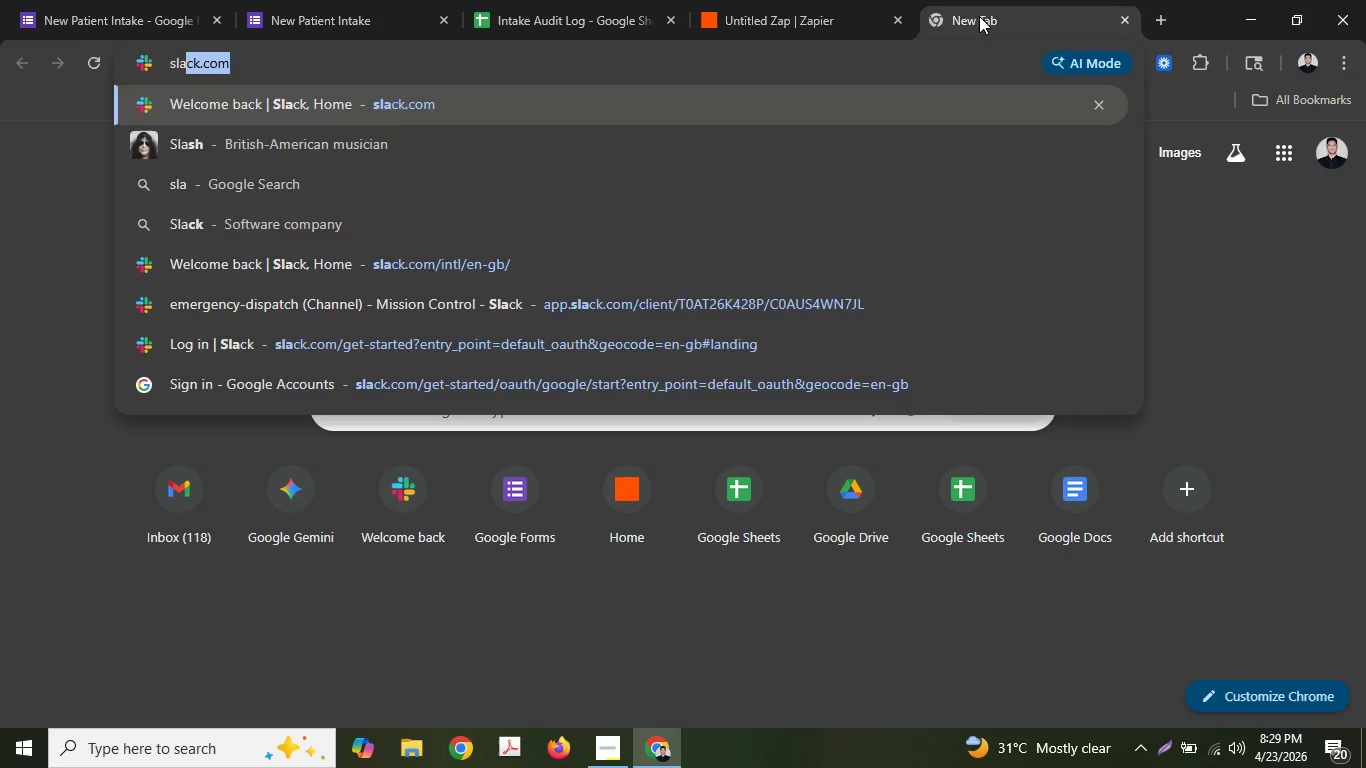 
key(Enter)
 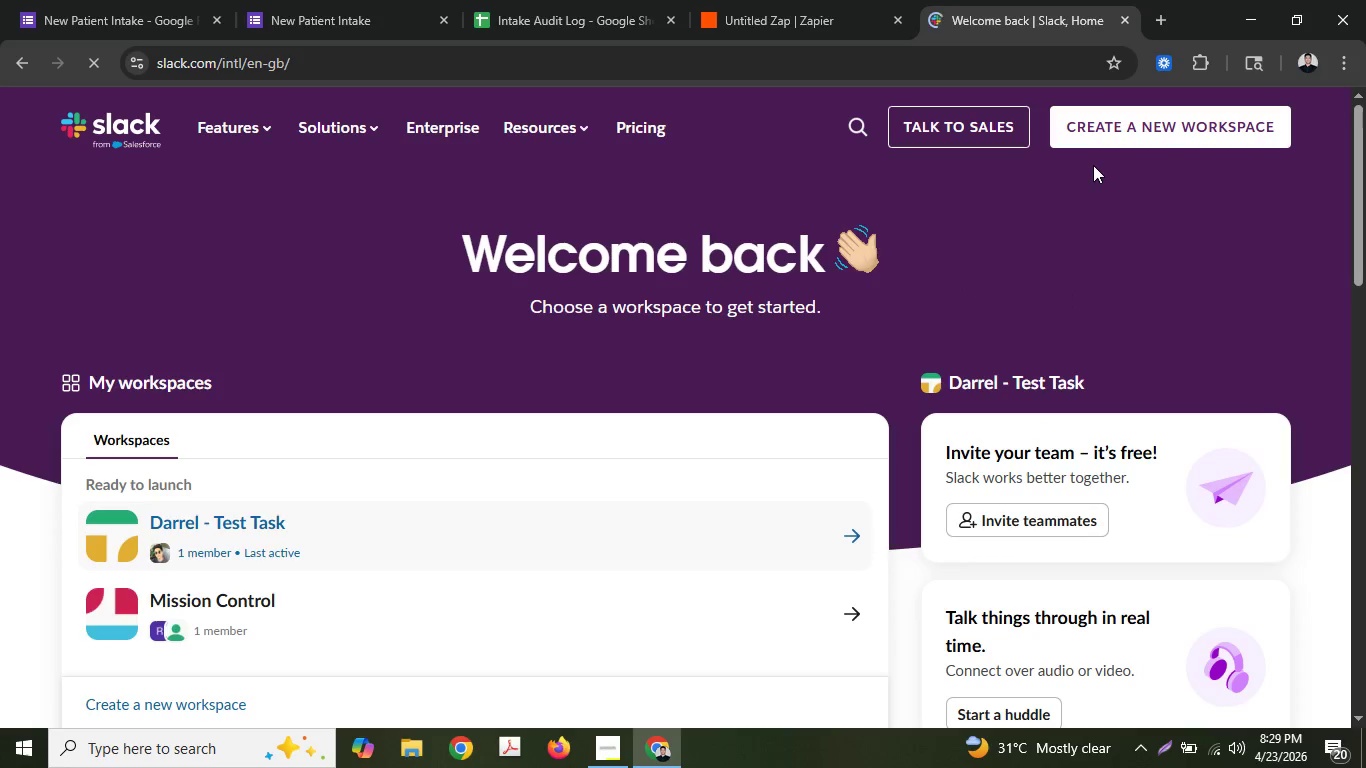 
scroll: coordinate [510, 326], scroll_direction: down, amount: 2.0
 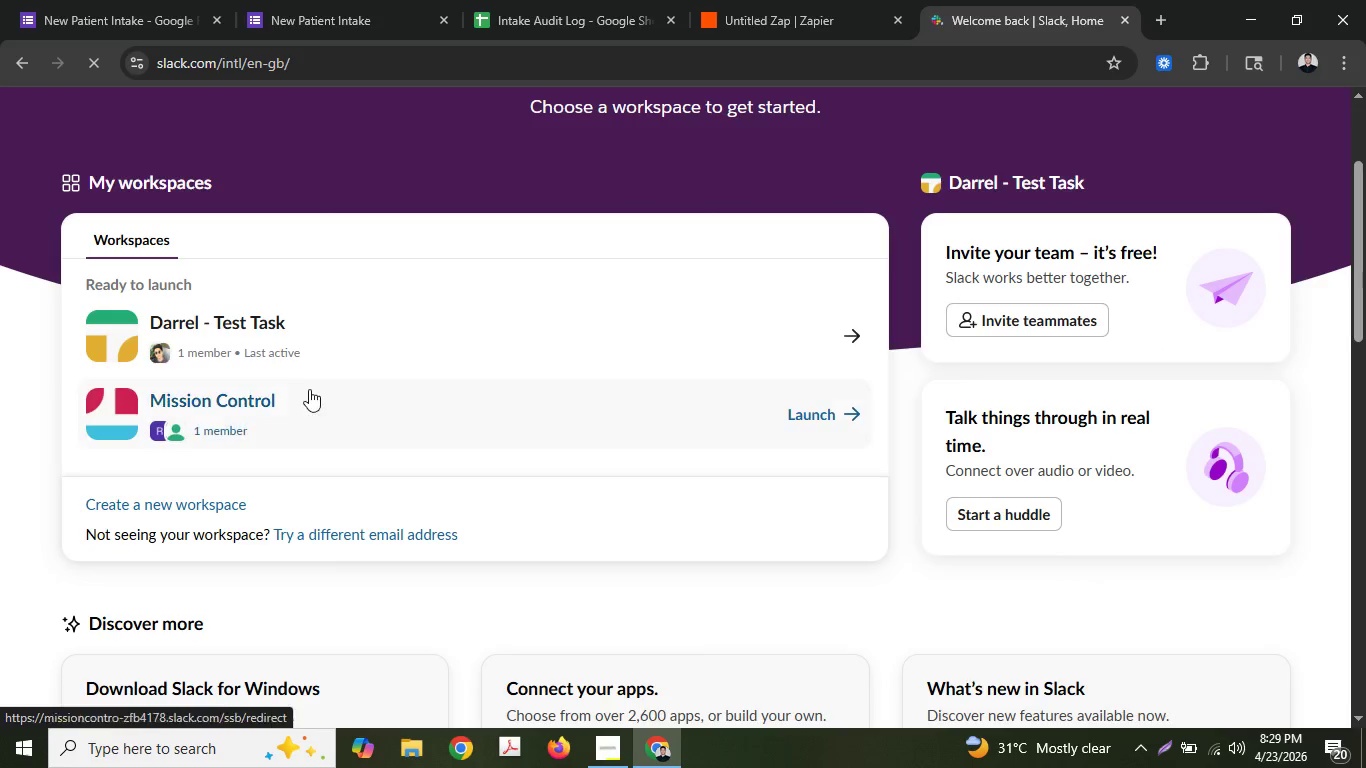 
left_click([307, 400])
 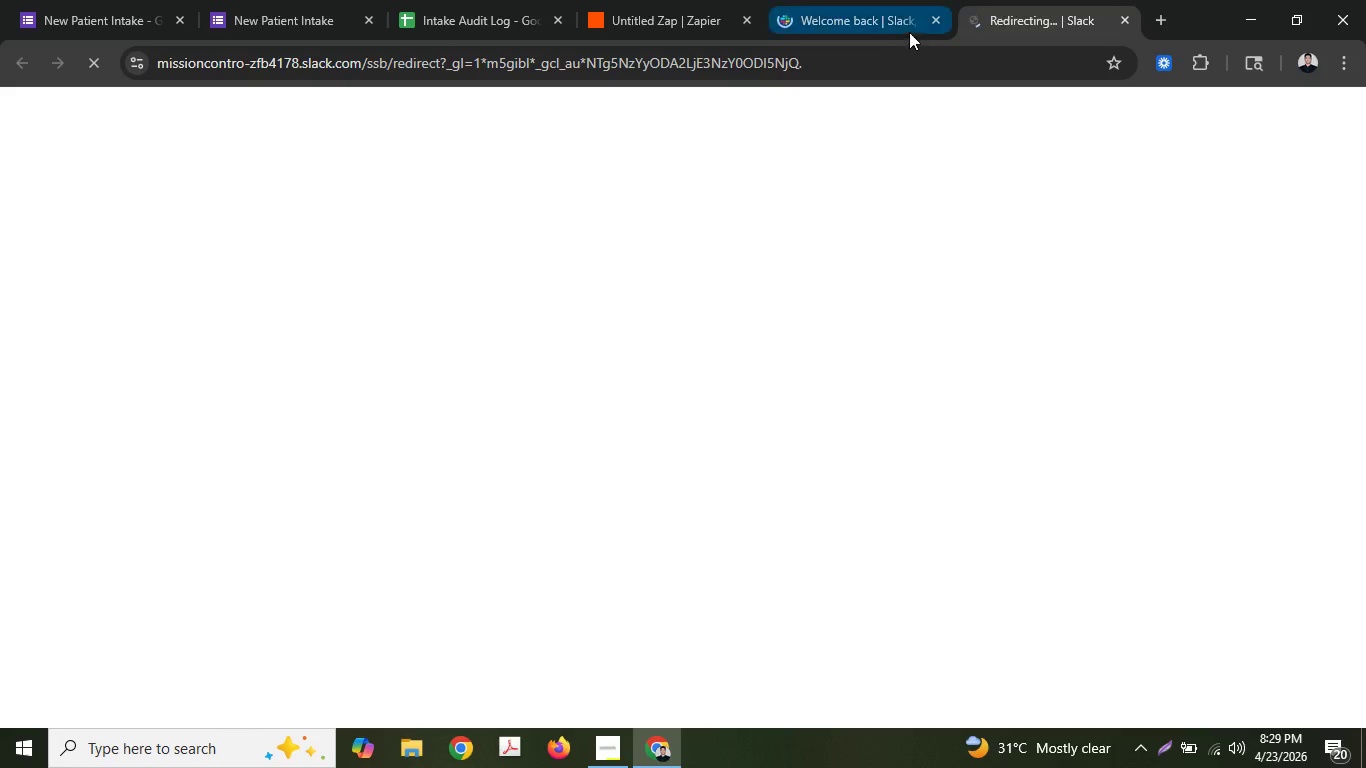 
left_click([933, 22])
 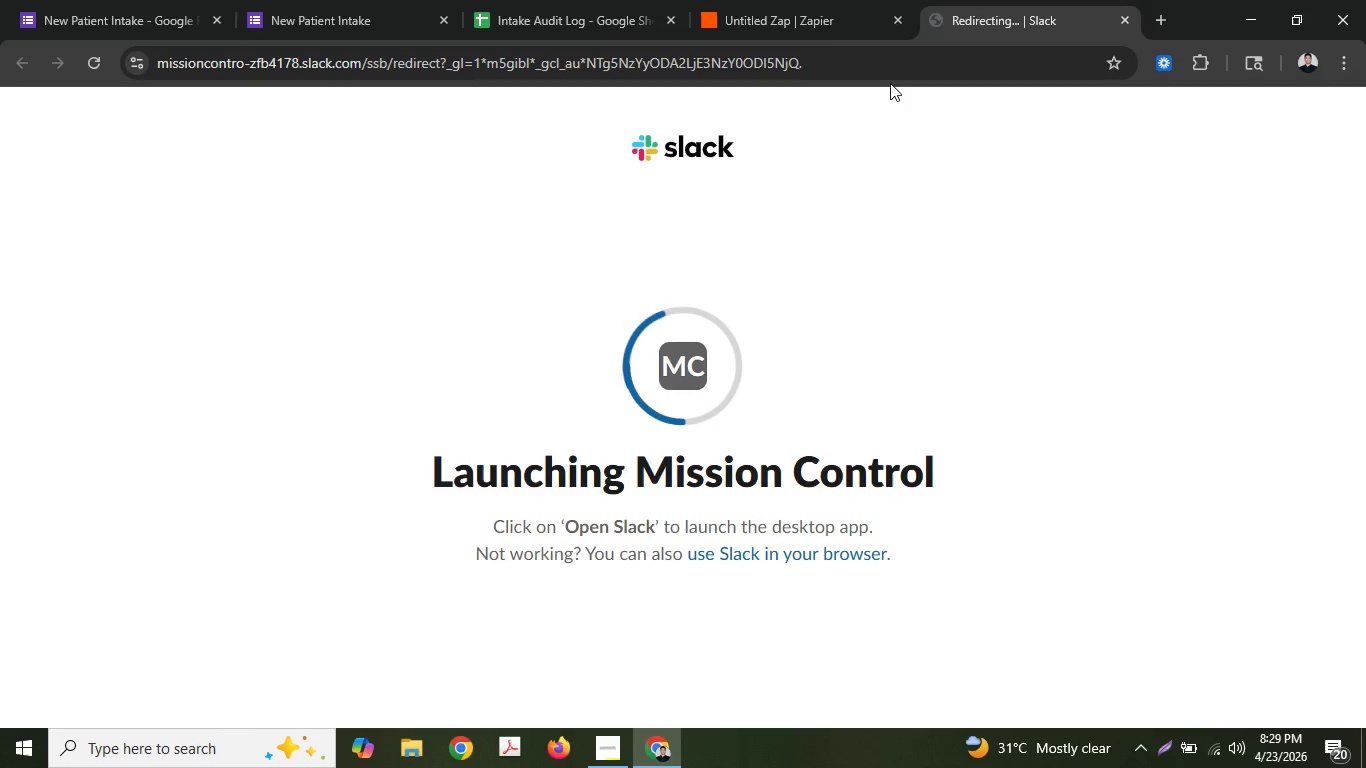 
wait(11.2)
 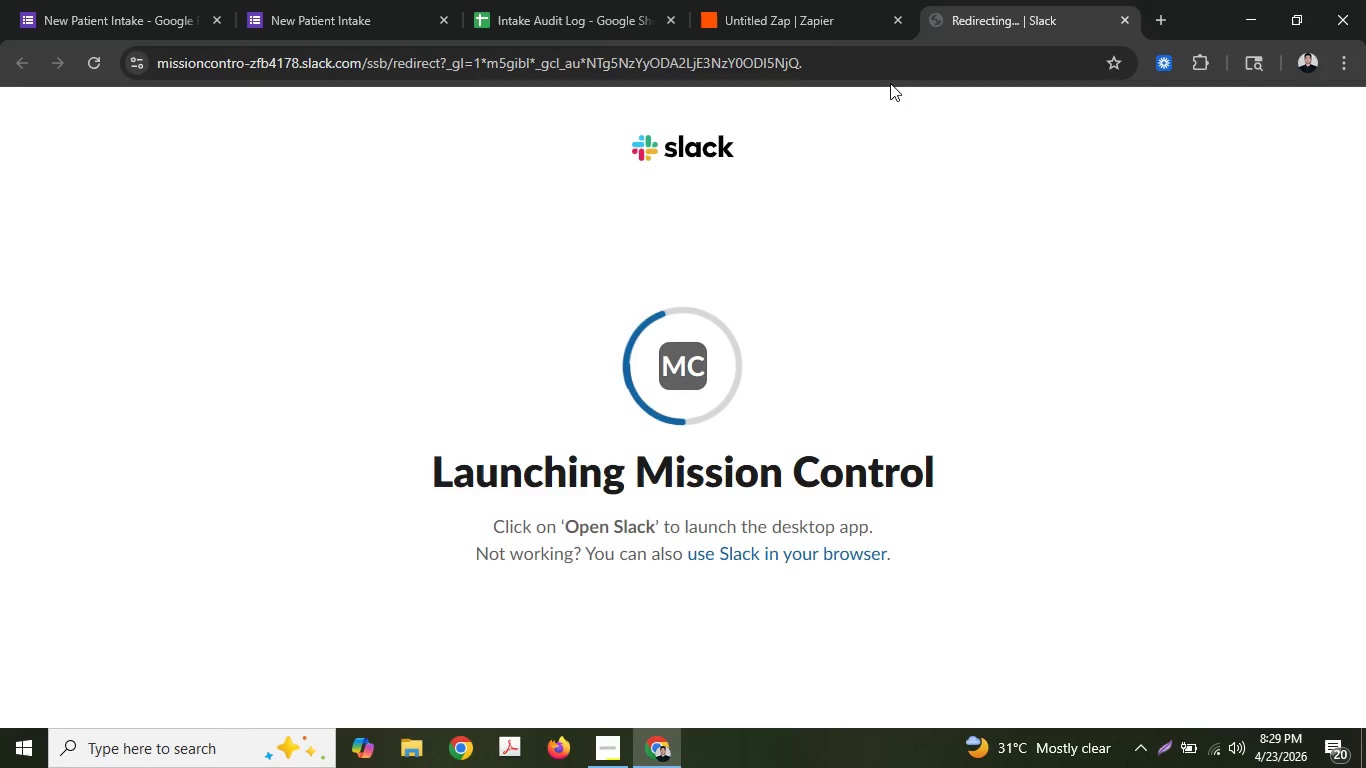 
left_click([812, 560])
 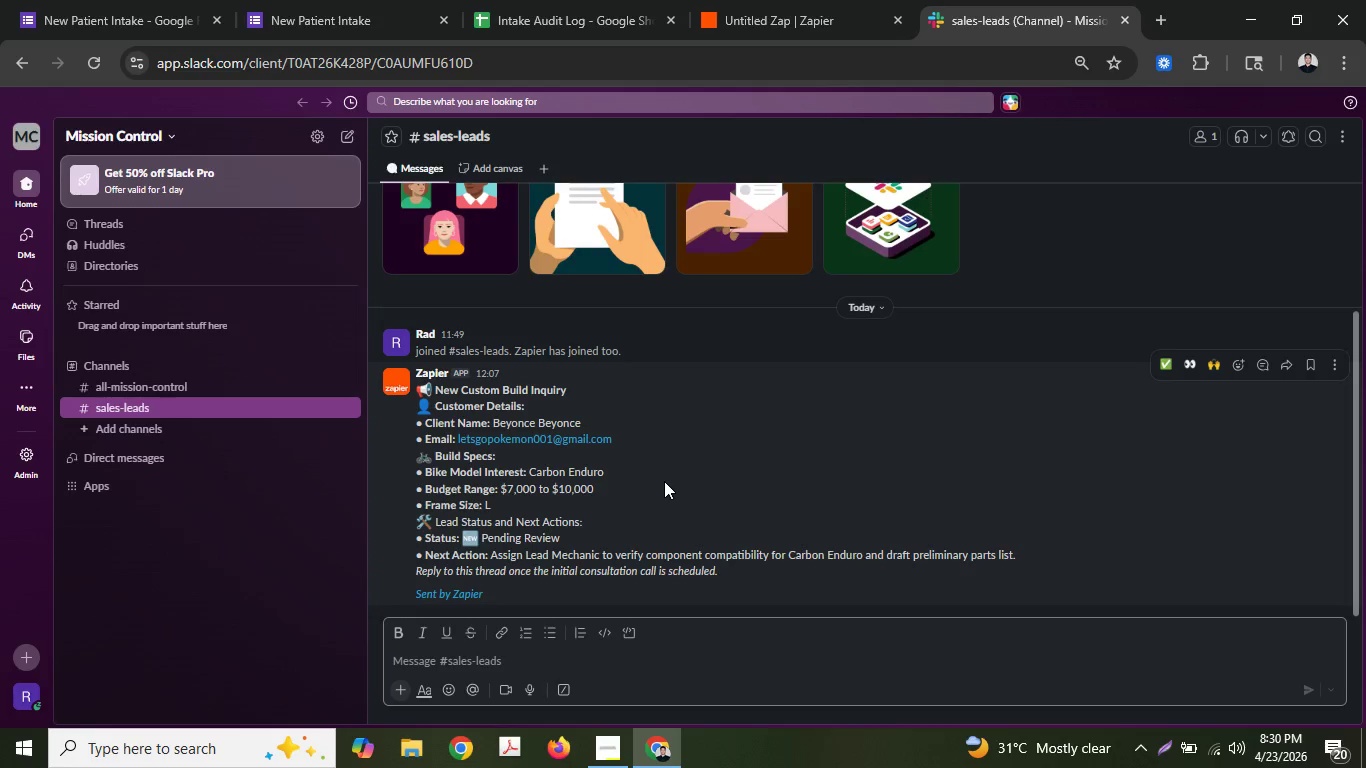 
wait(22.06)
 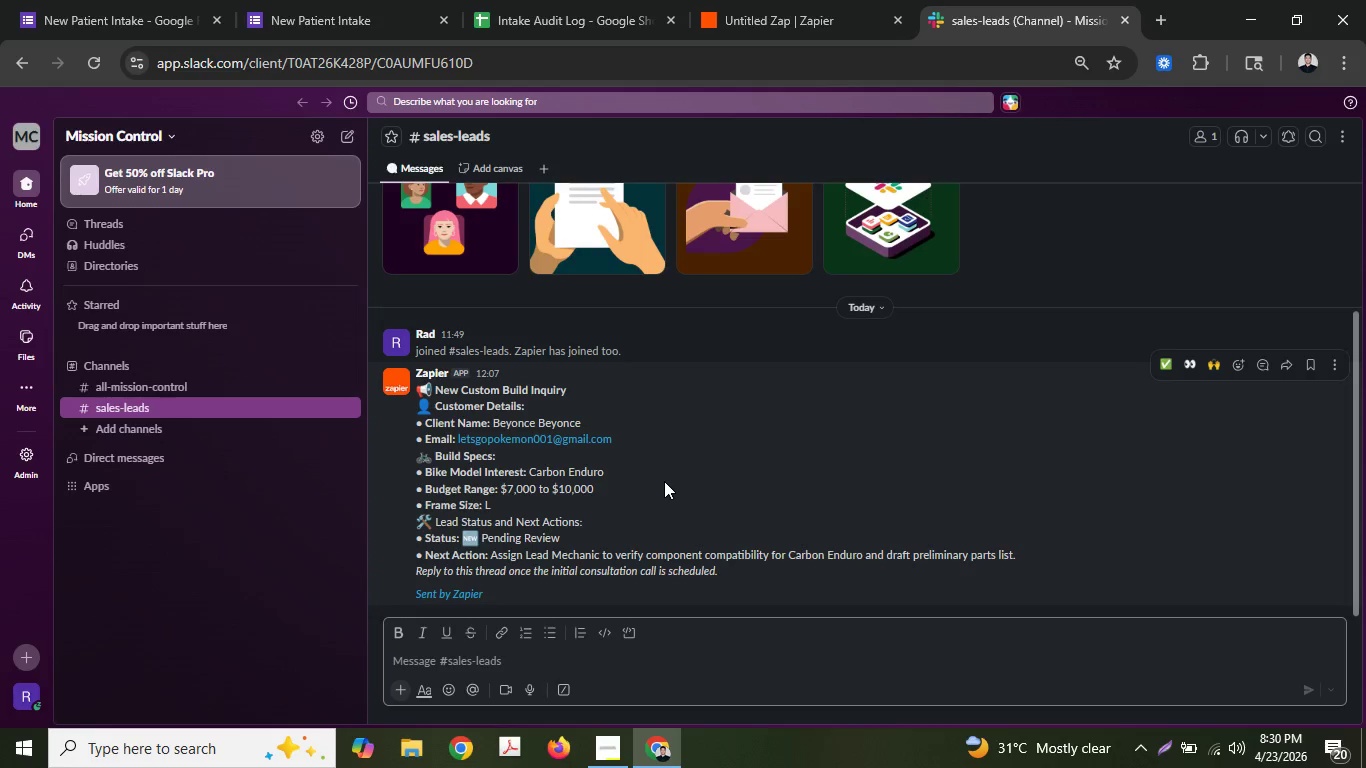 
left_click([331, 365])